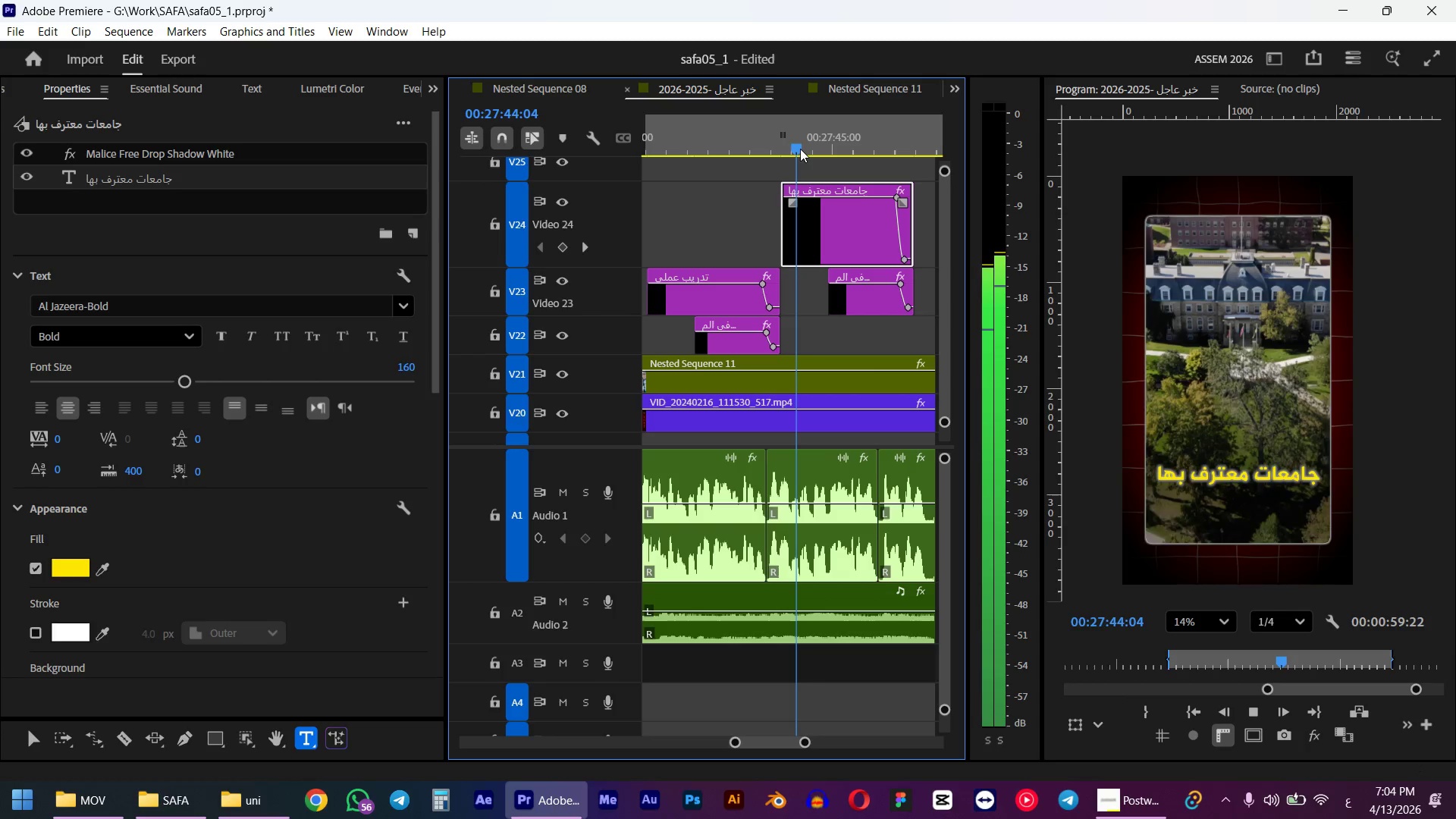 
wait(6.5)
 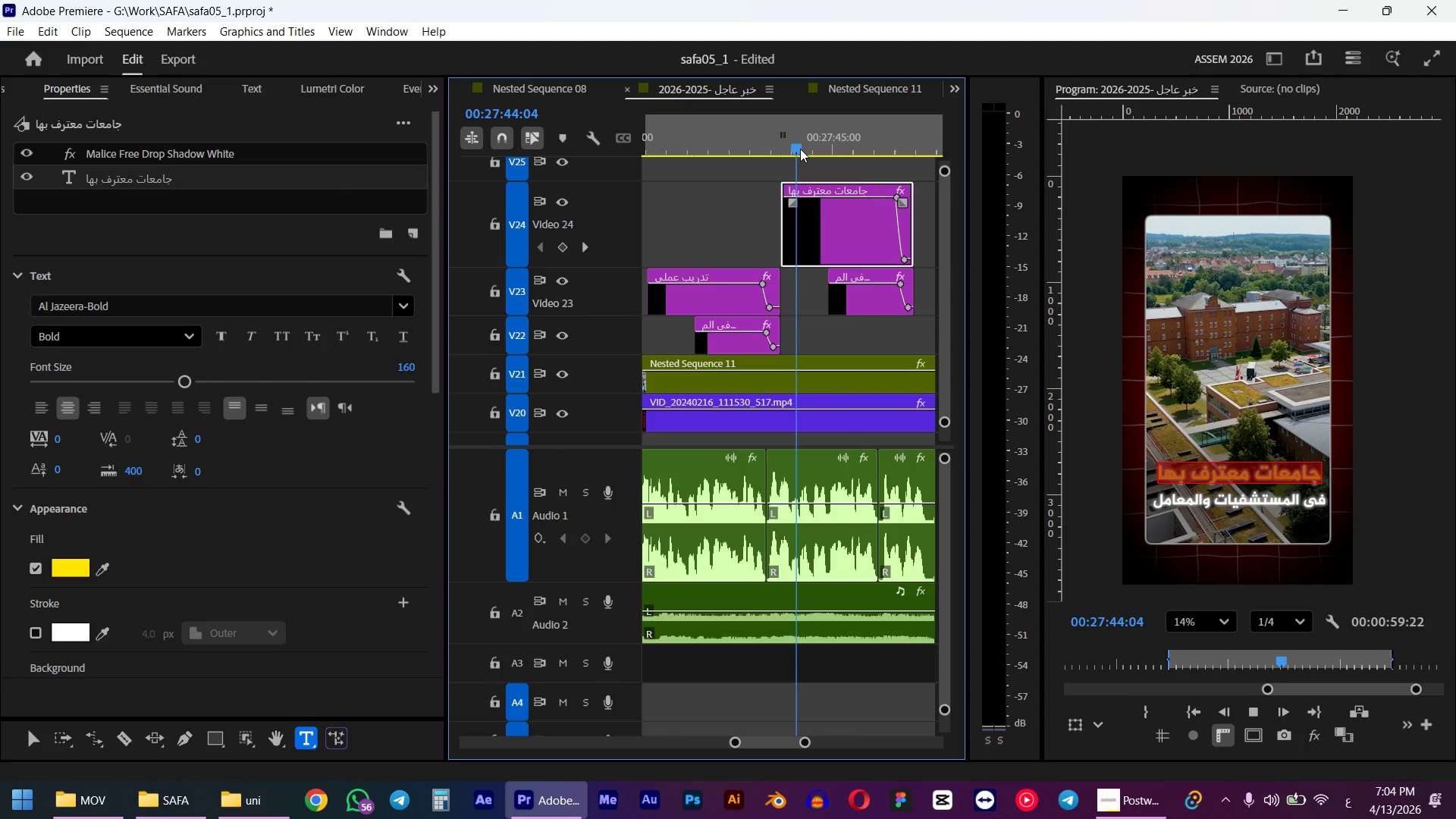 
key(Space)
 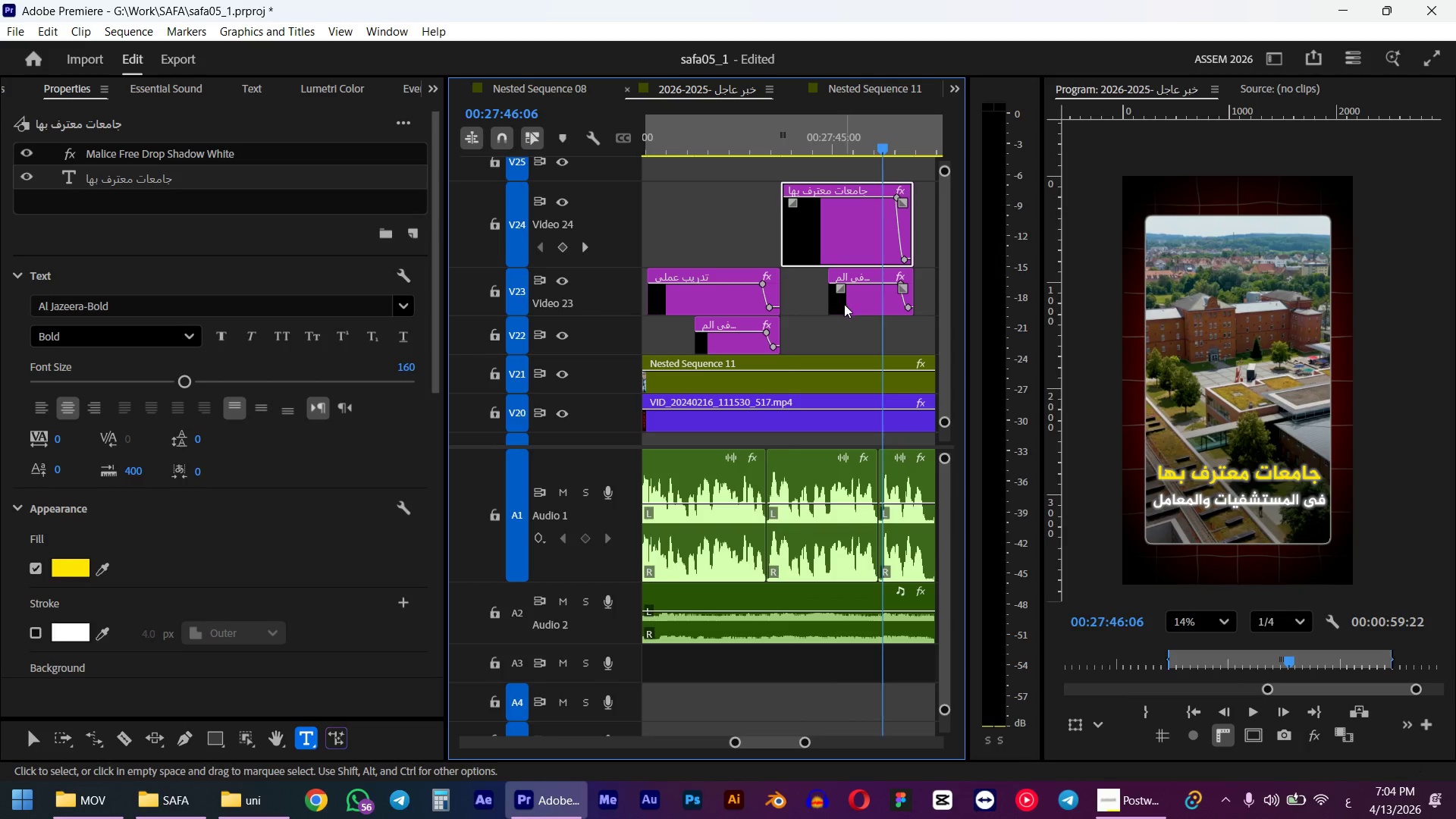 
left_click([860, 306])
 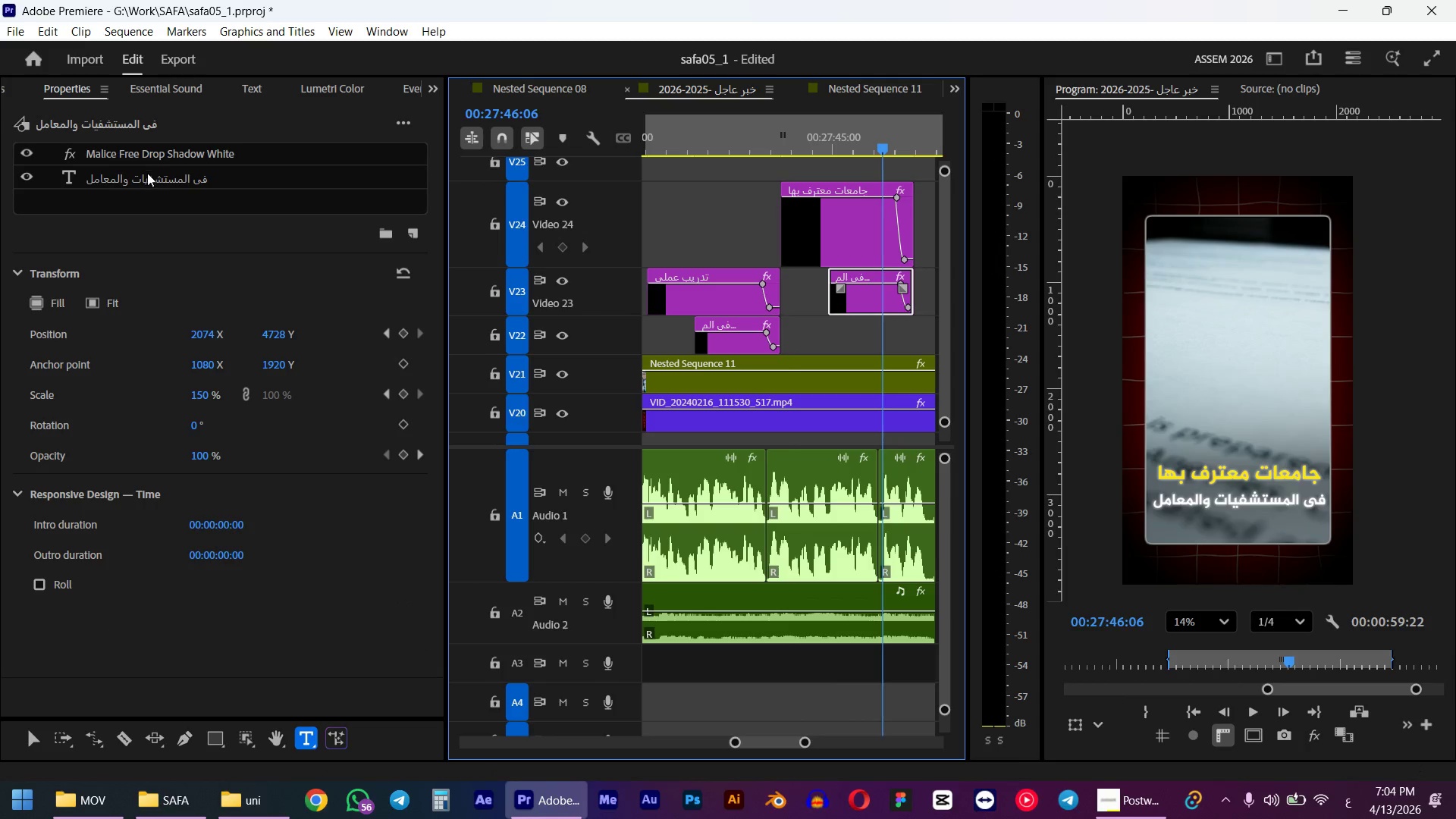 
double_click([146, 181])
 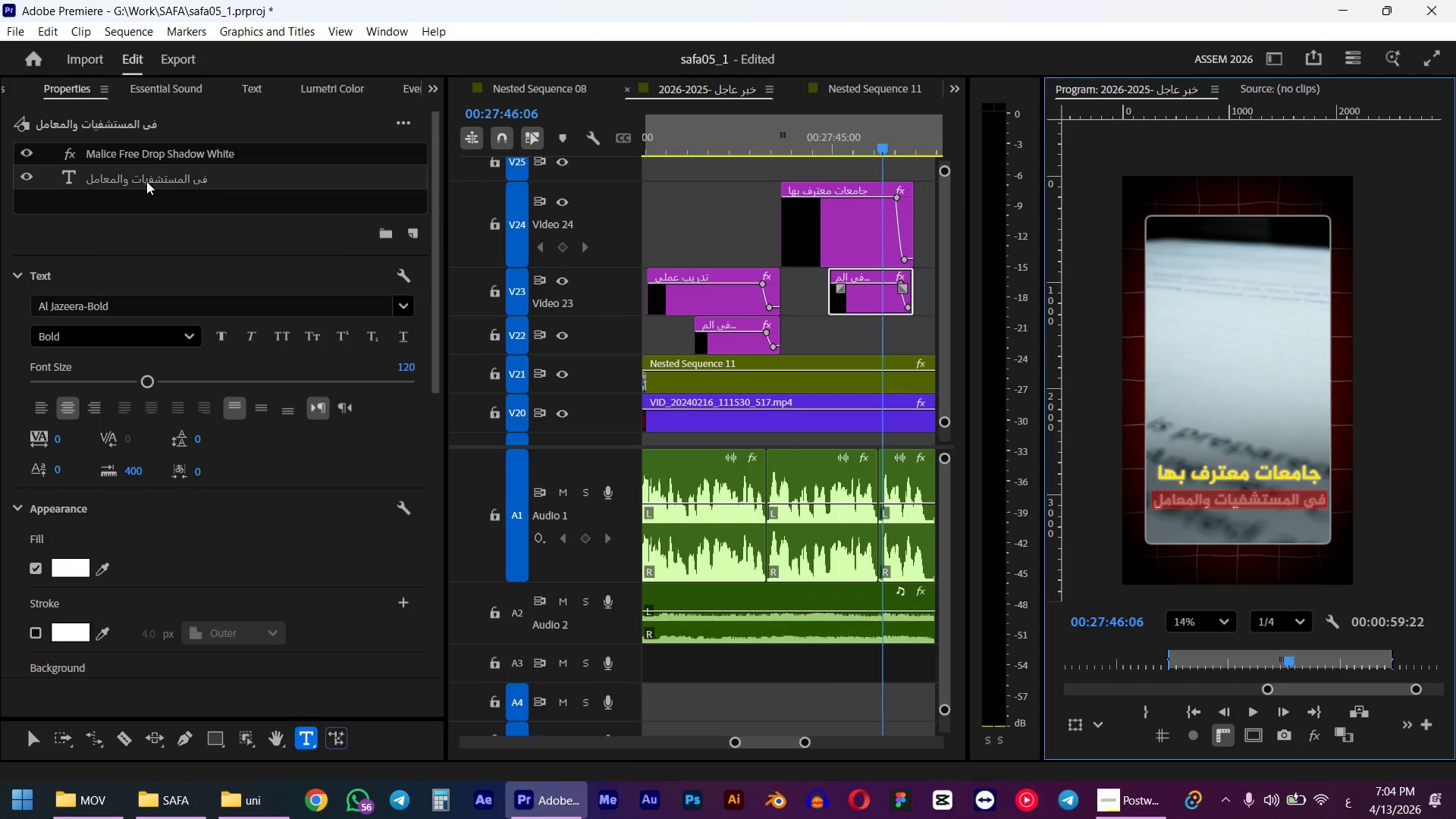 
type(td [ldu hg],g)
 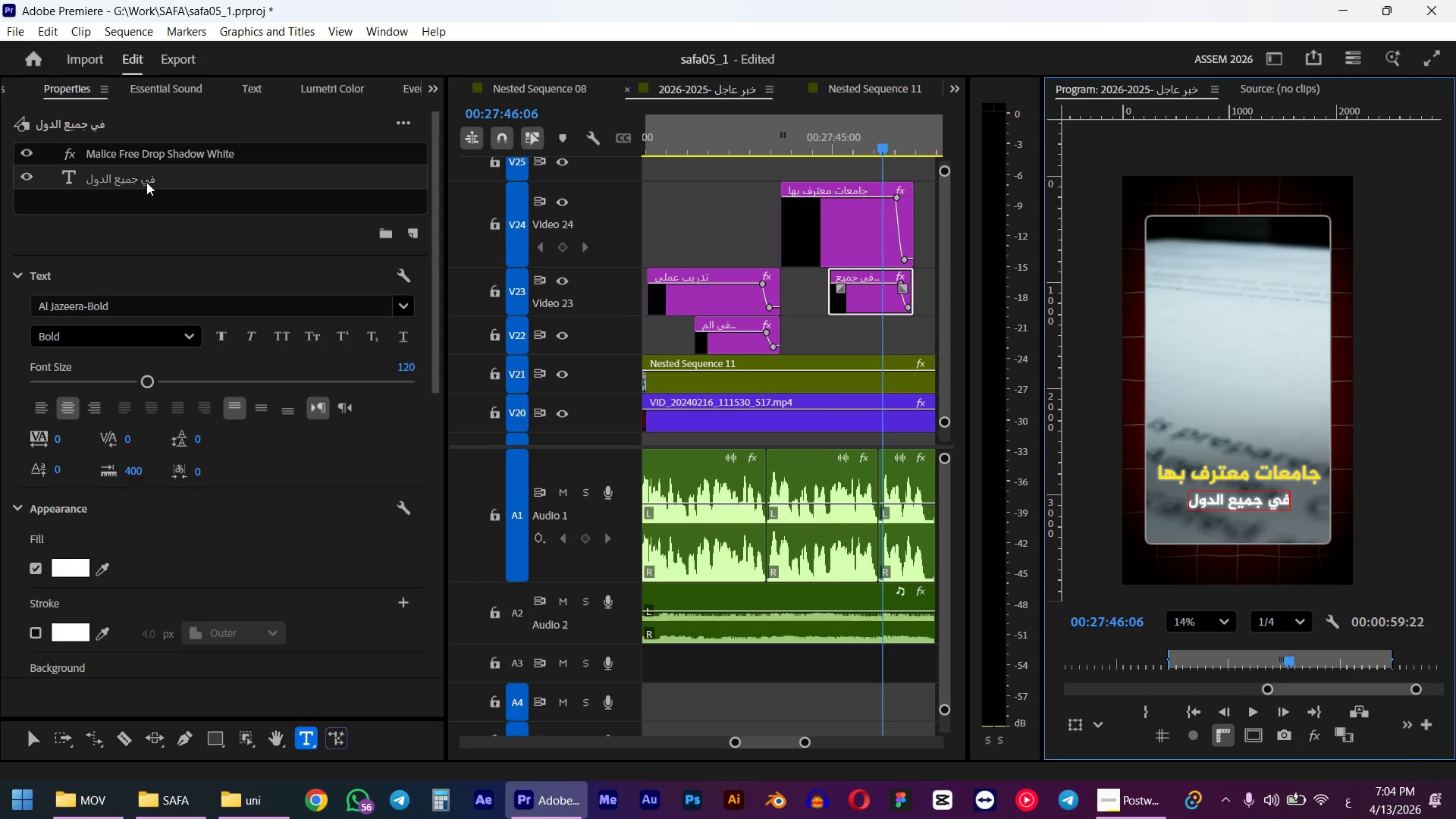 
wait(9.75)
 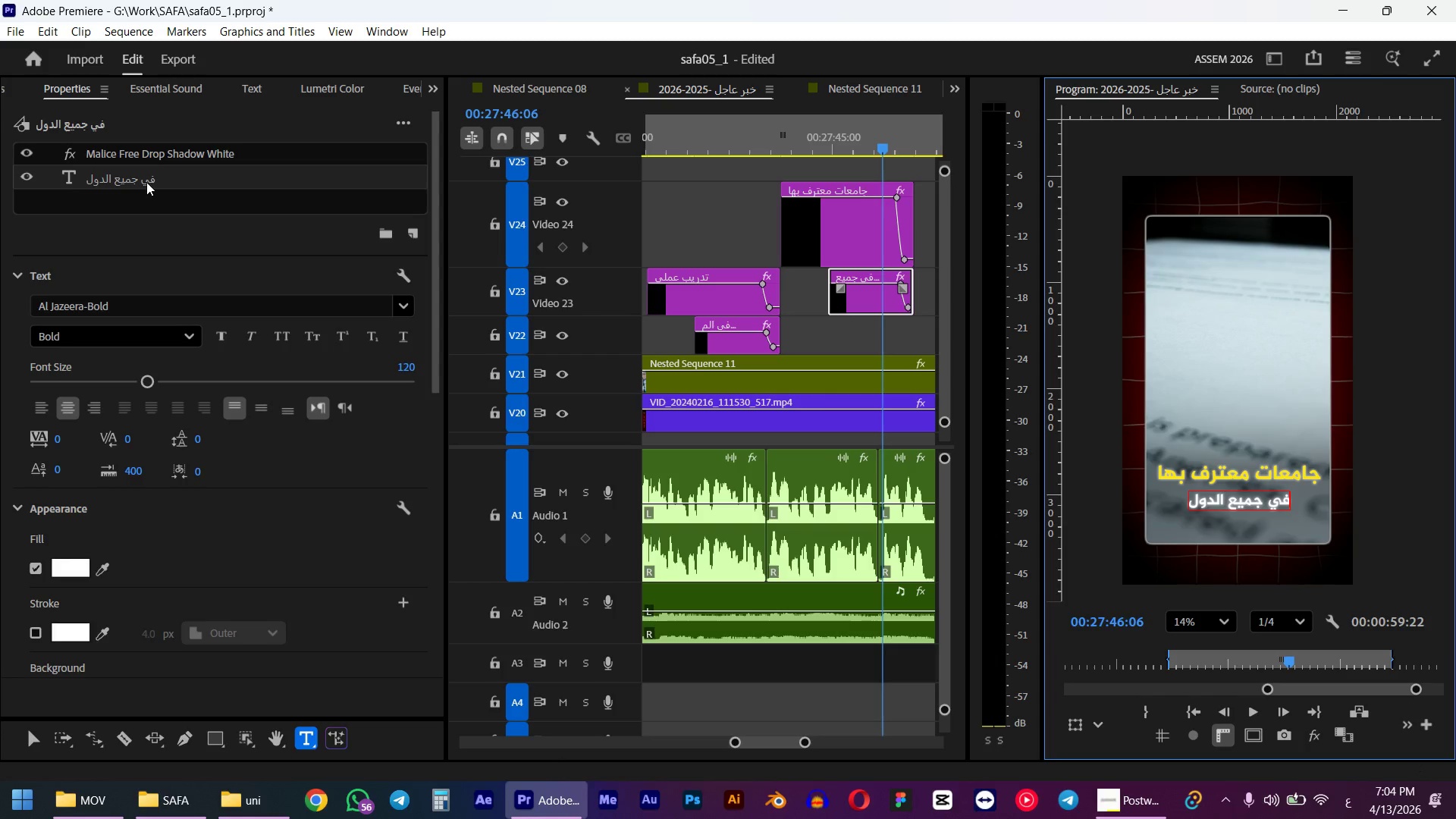 
hold_key(key=AltLeft, duration=0.86)
scroll: coordinate [888, 282], scroll_direction: up, amount: 6.0
 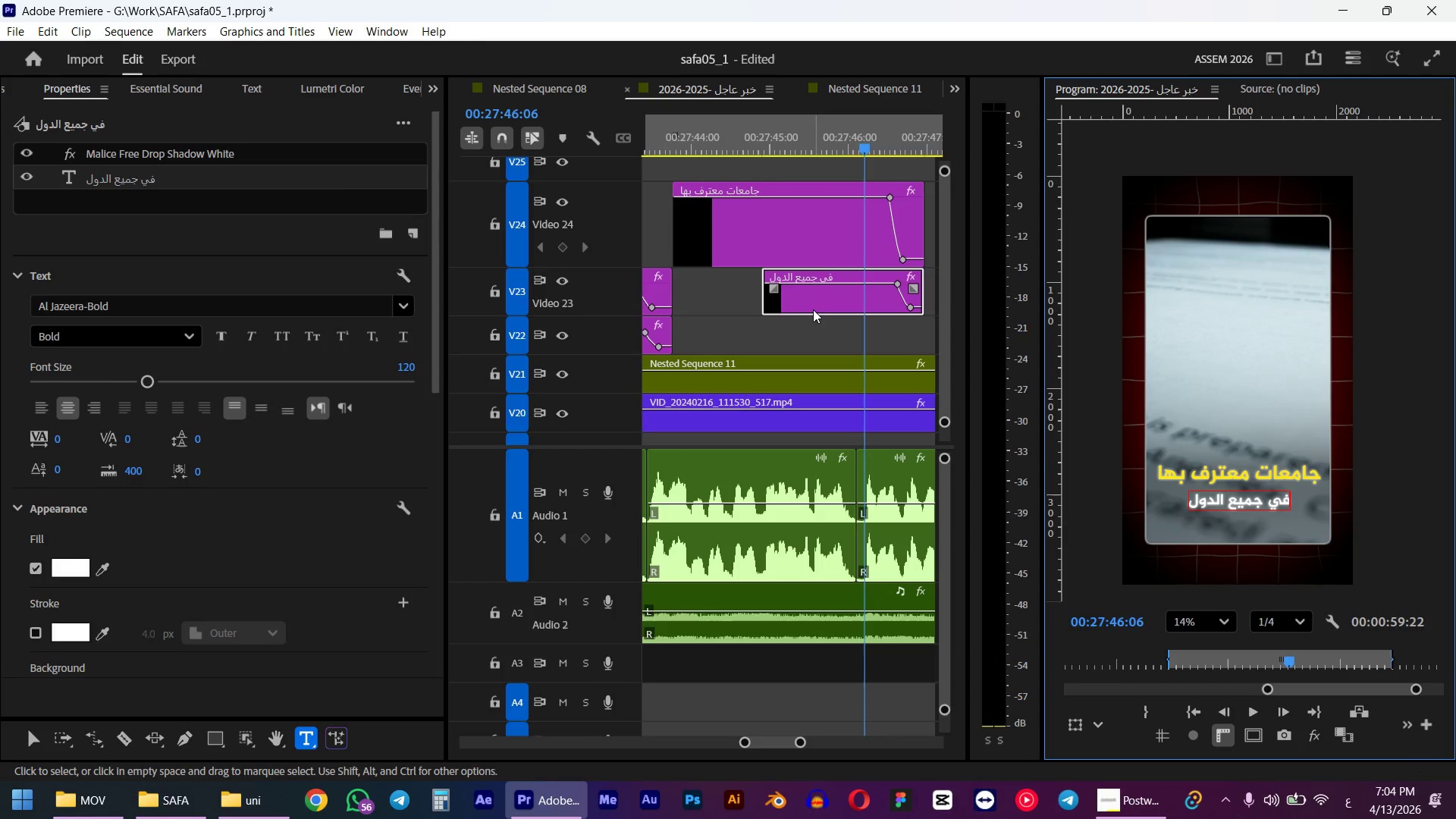 
left_click([817, 309])
 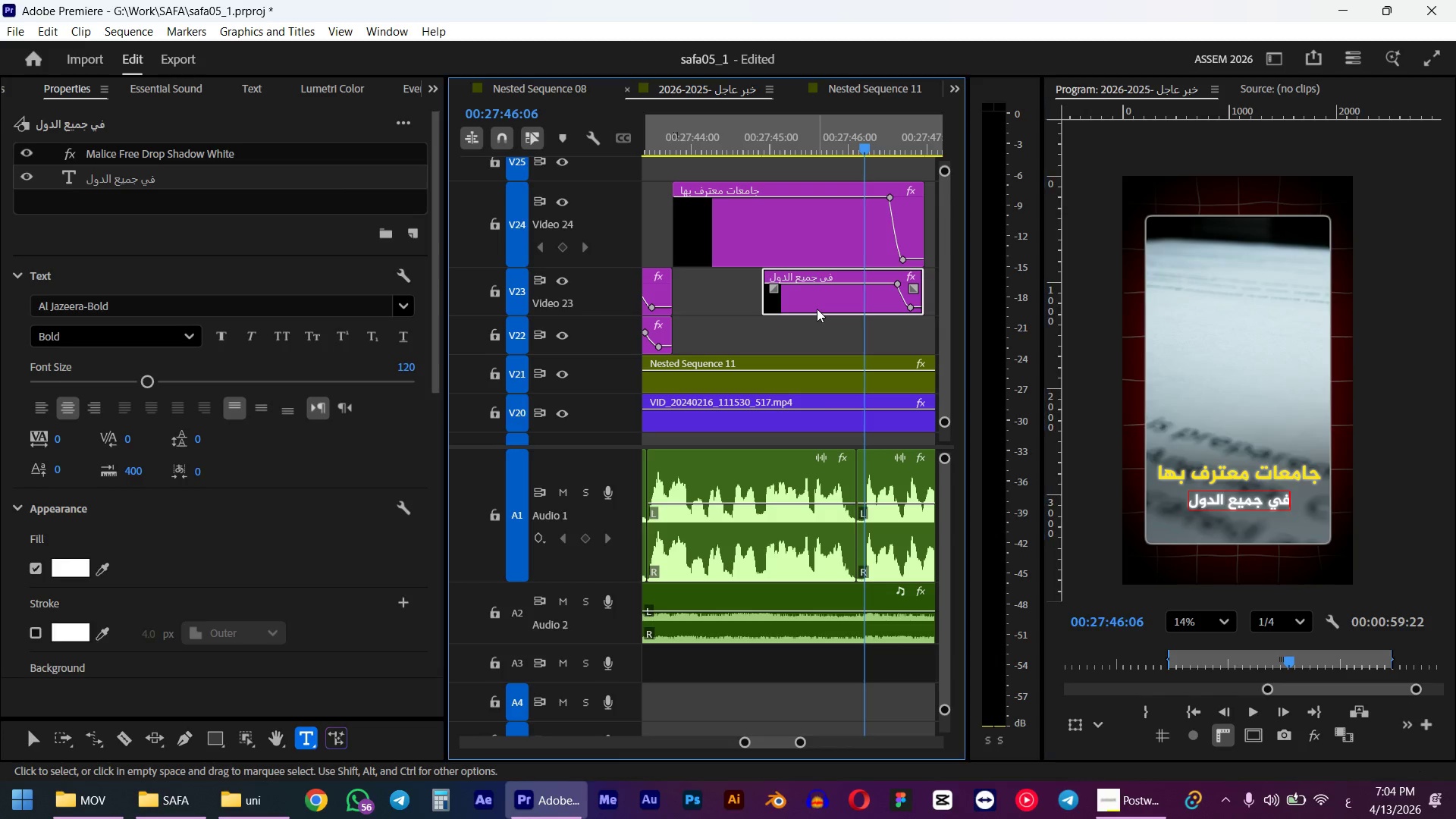 
key(Alt+Shift+ArrowLeft)
 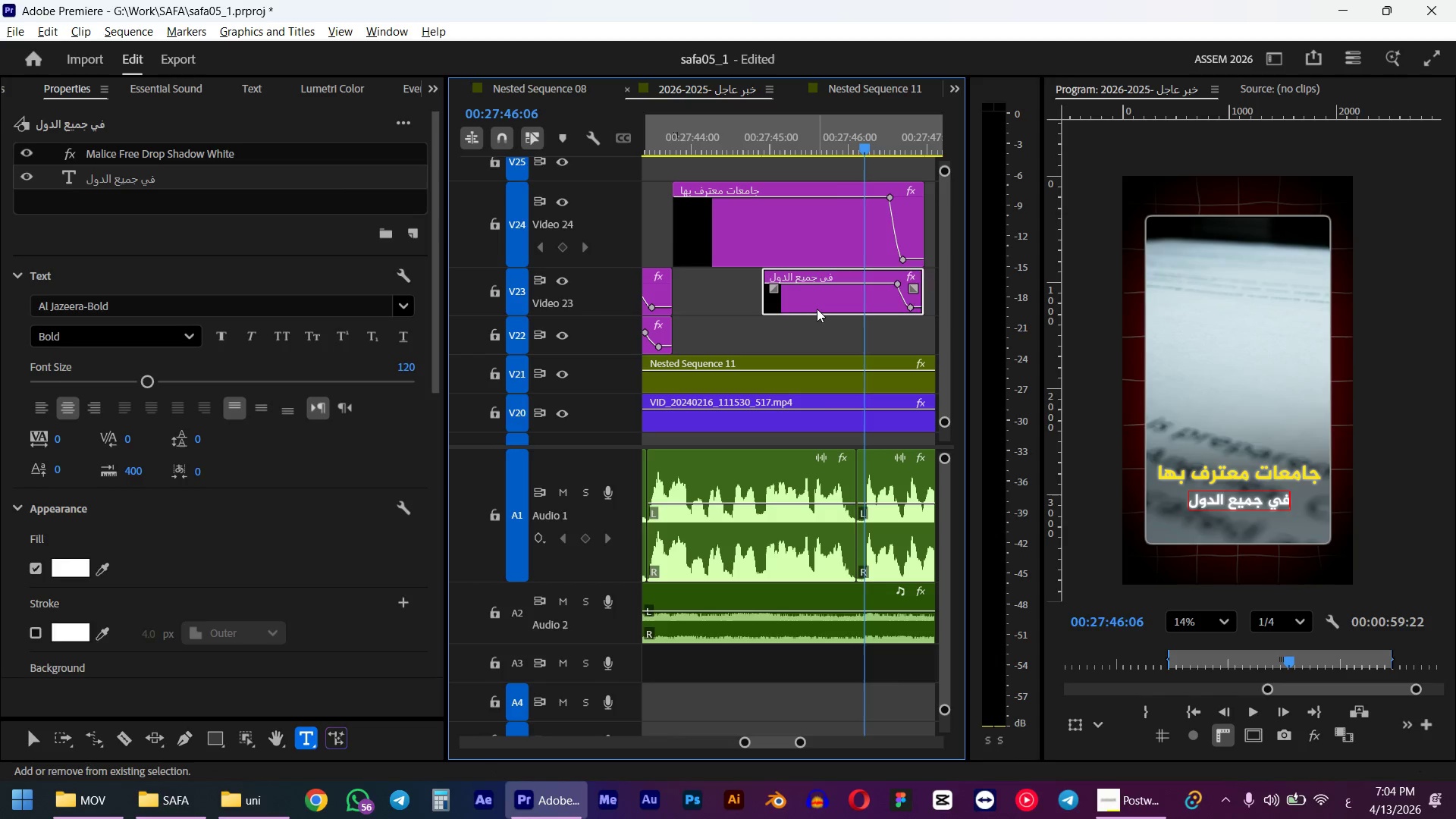 
key(Alt+Shift+ArrowLeft)
 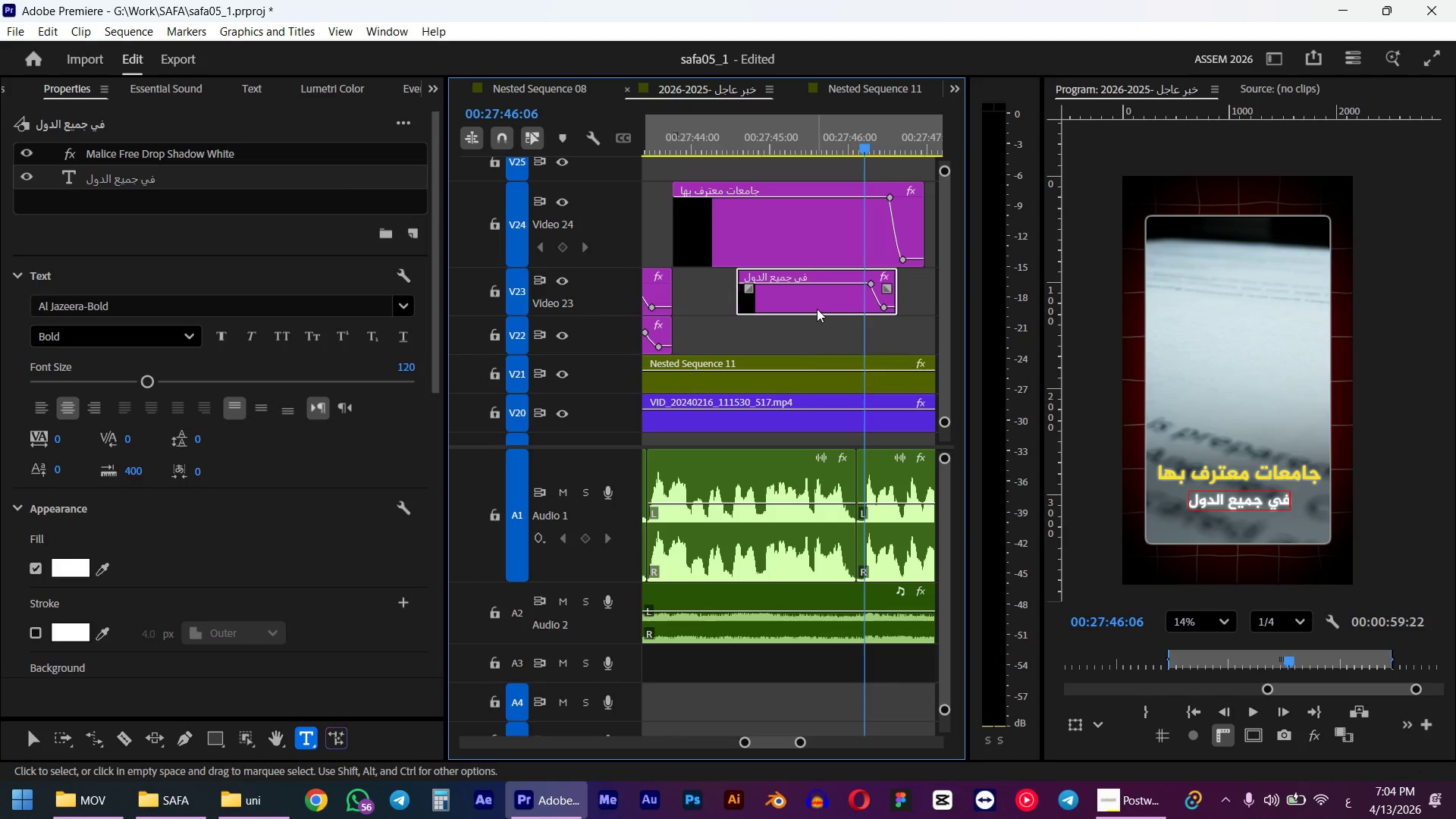 
scroll: coordinate [810, 299], scroll_direction: down, amount: 2.0
 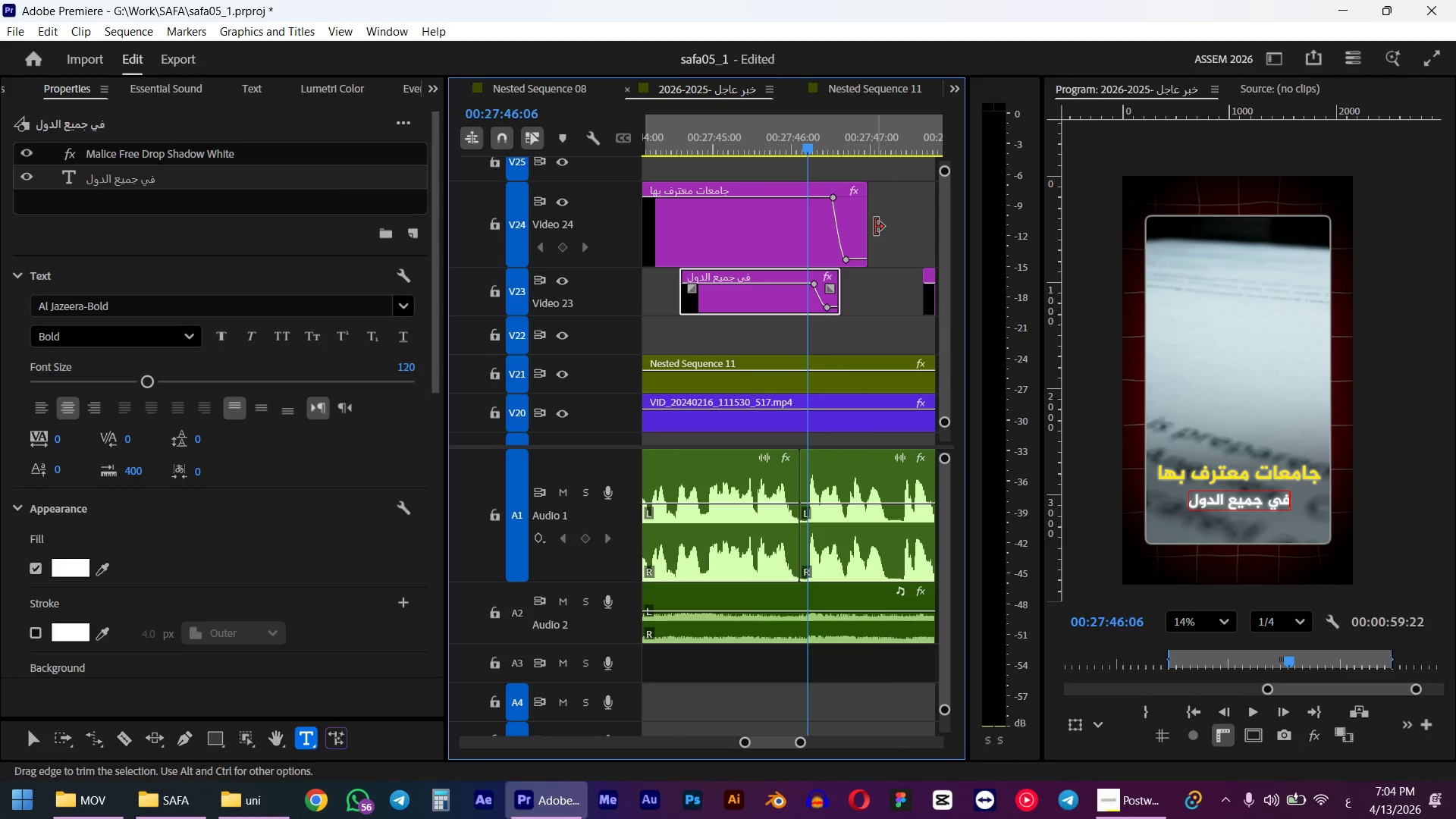 
left_click_drag(start_coordinate=[874, 227], to_coordinate=[861, 228])
 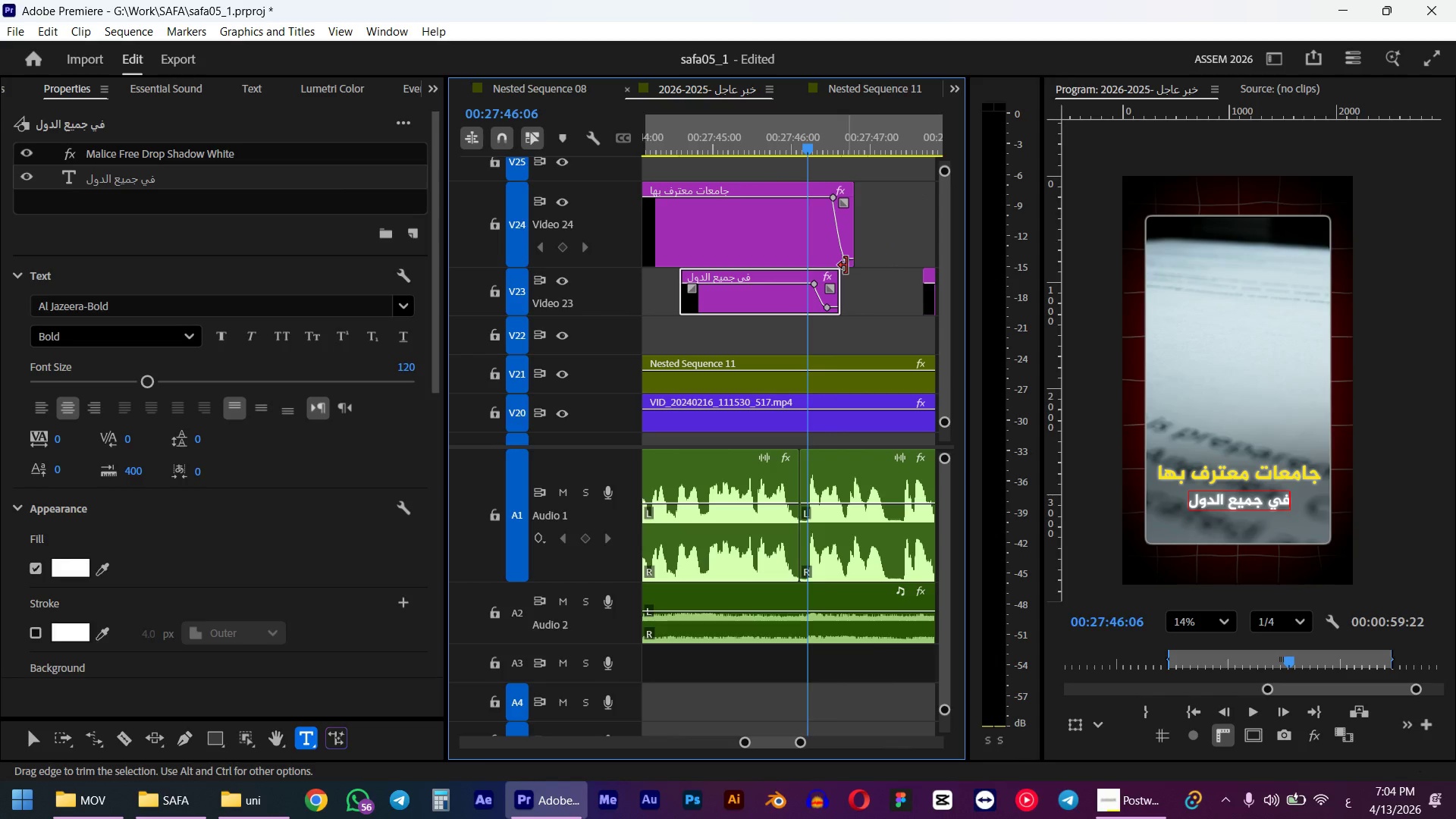 
left_click([846, 259])
 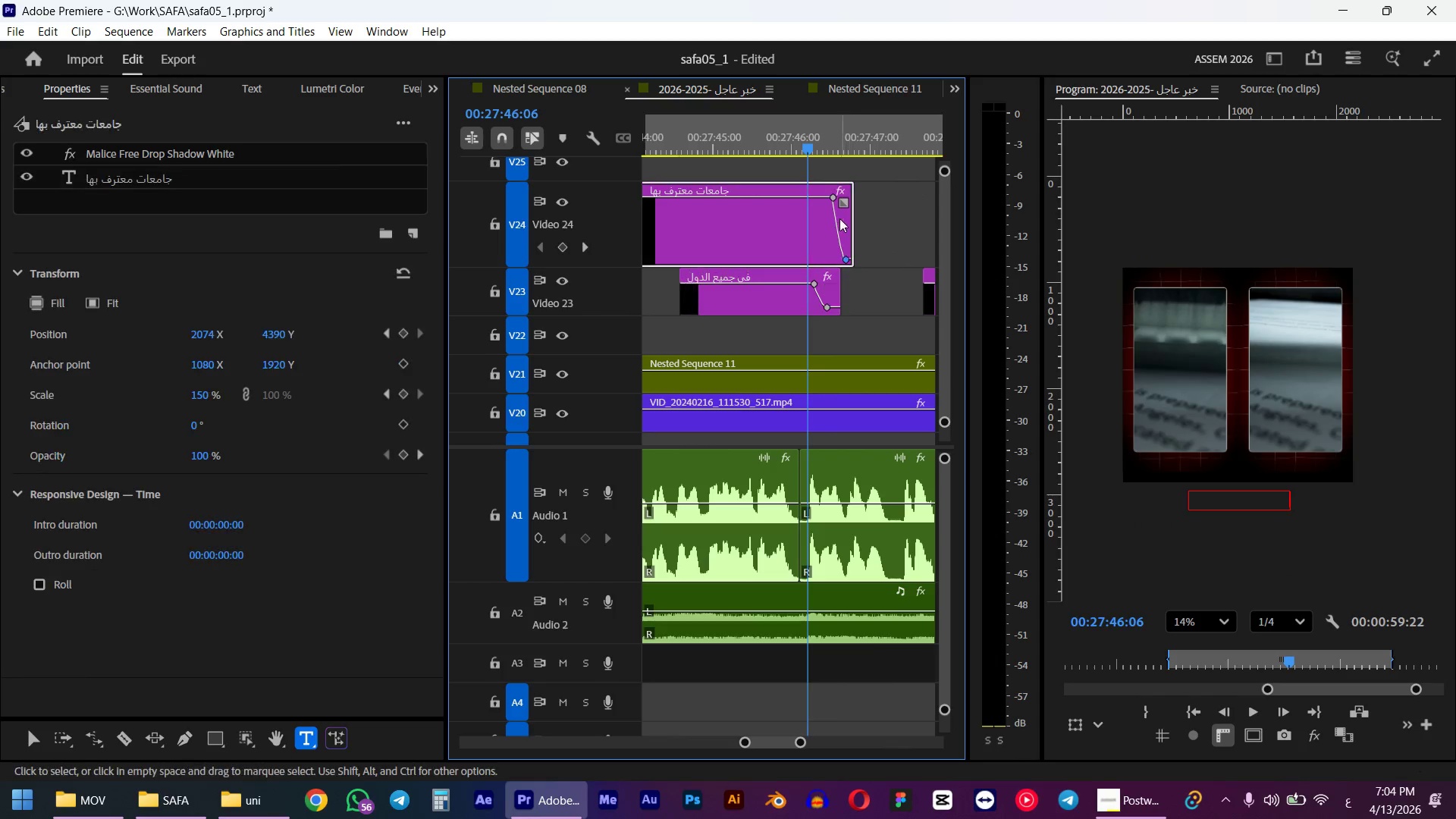 
hold_key(key=ShiftLeft, duration=0.92)
left_click([833, 196])
 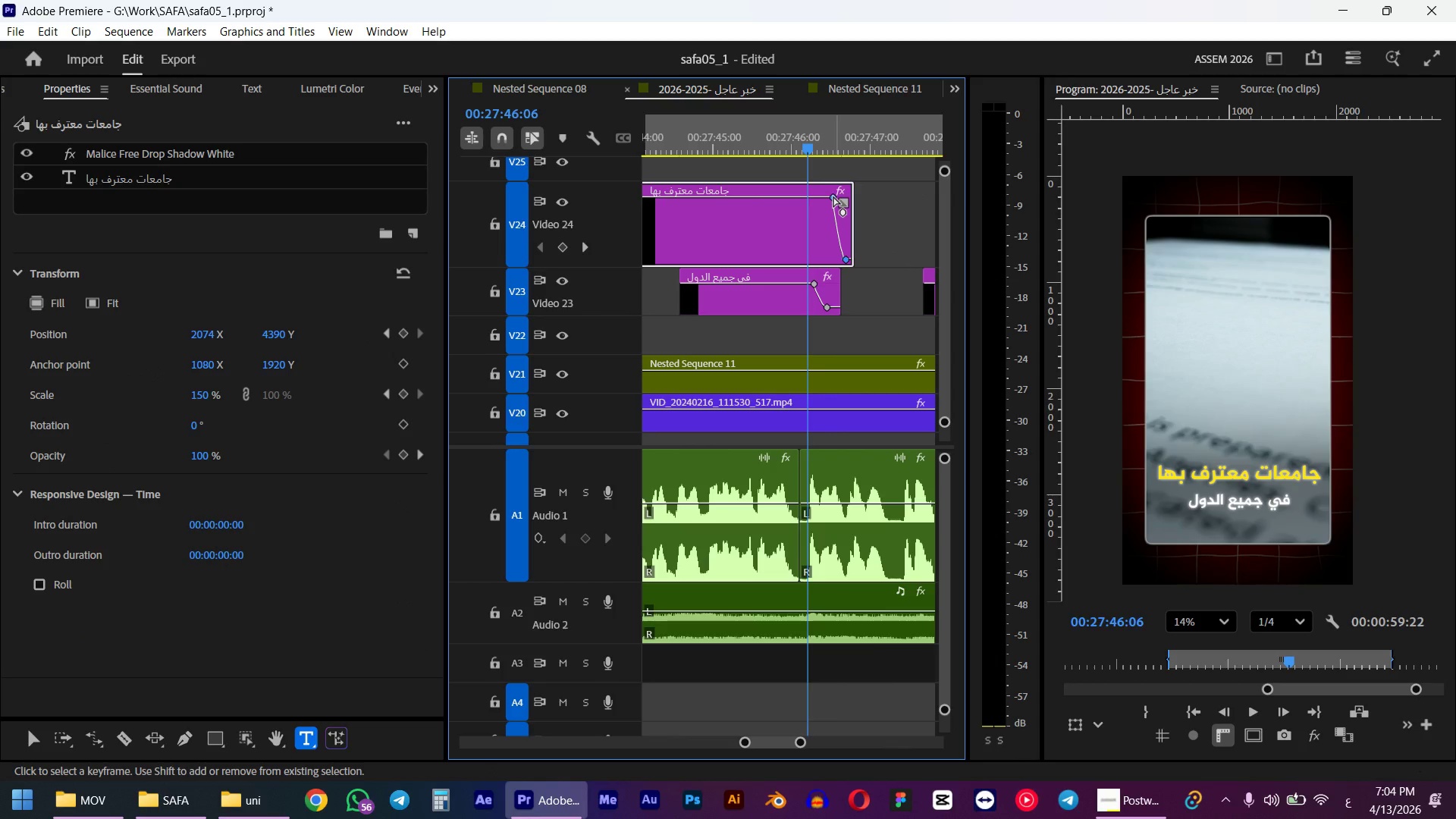 
left_click_drag(start_coordinate=[833, 196], to_coordinate=[797, 198])
 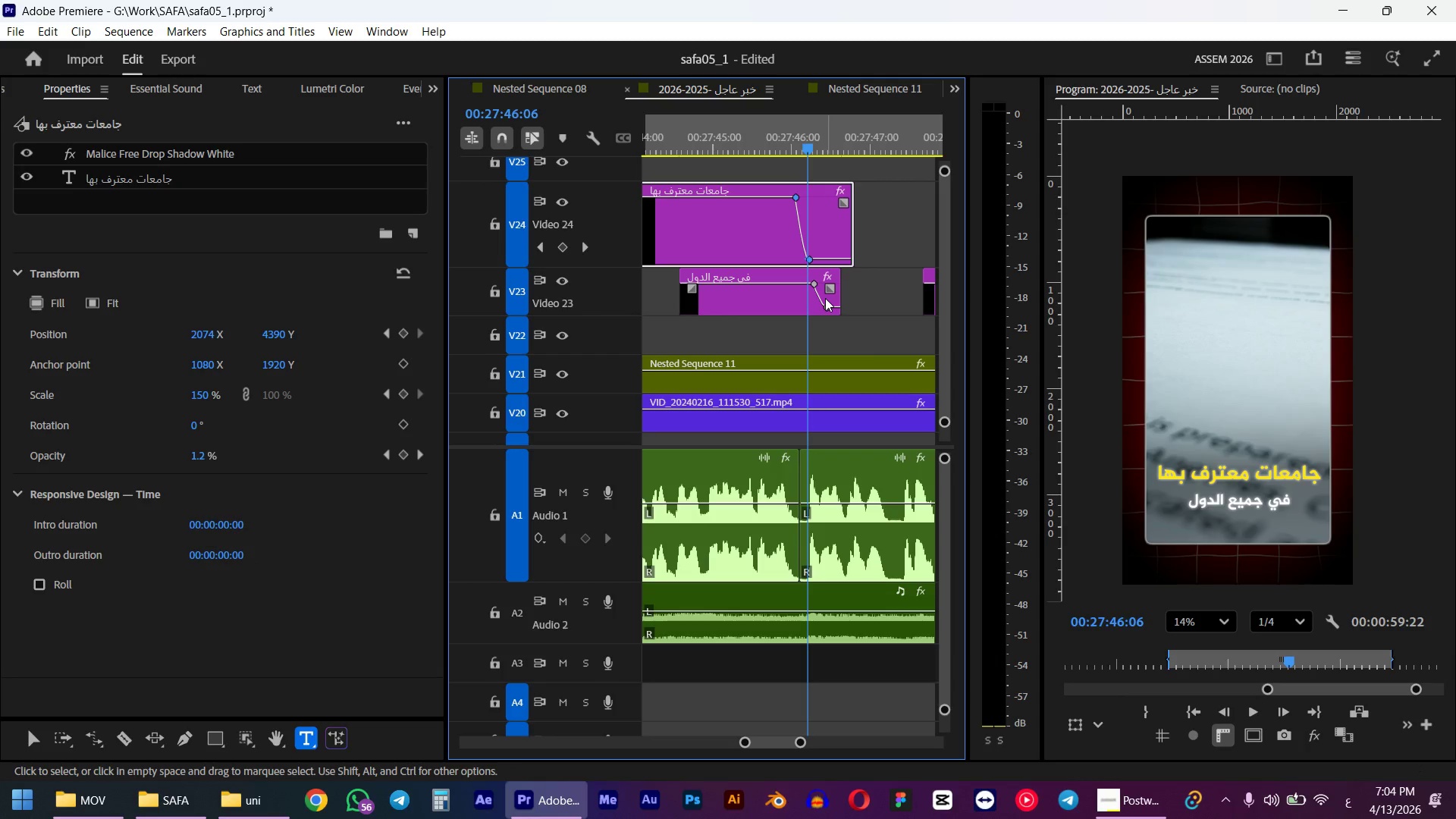 
left_click([827, 308])
 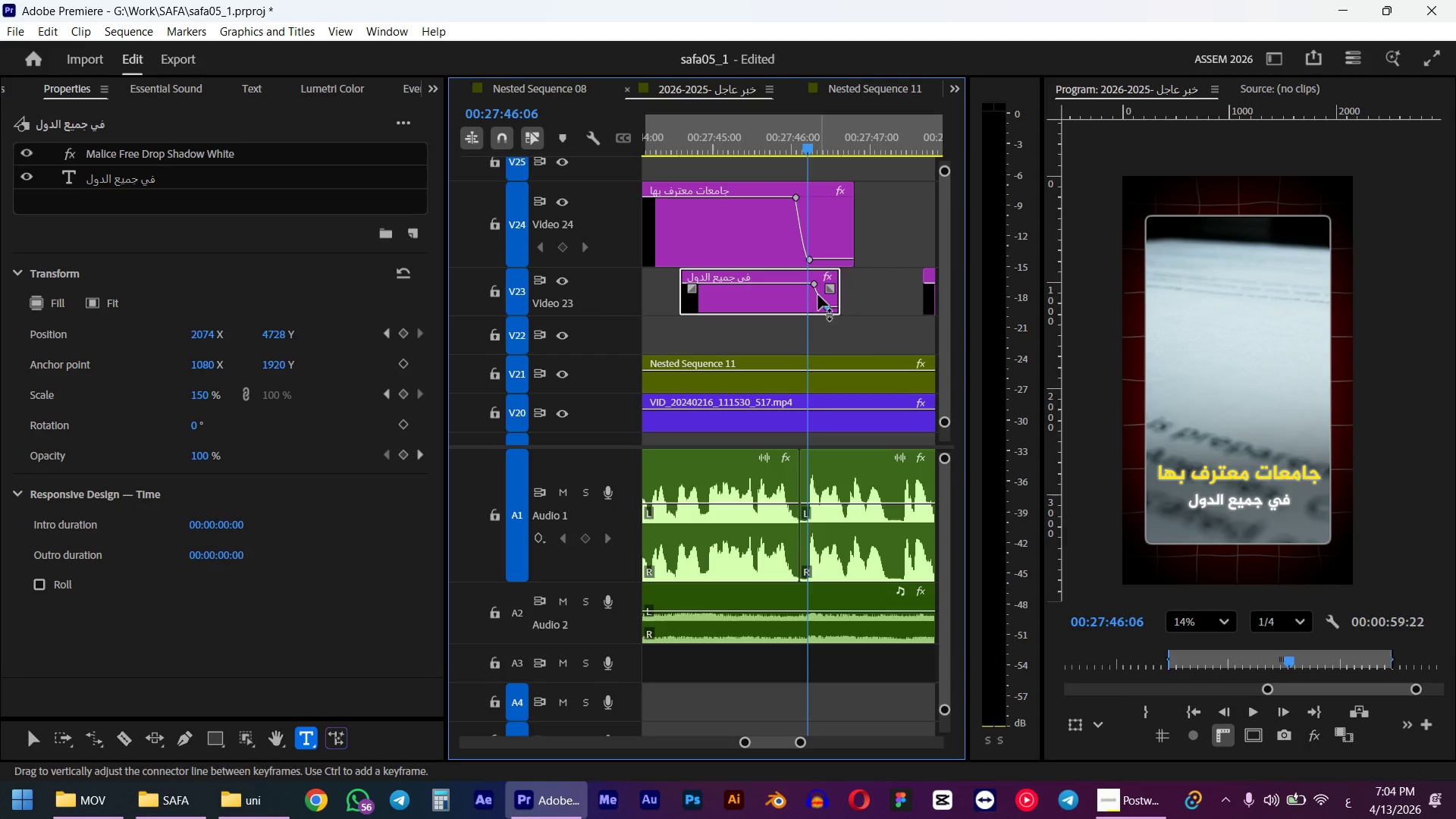 
hold_key(key=ShiftLeft, duration=0.81)
left_click([813, 282])
 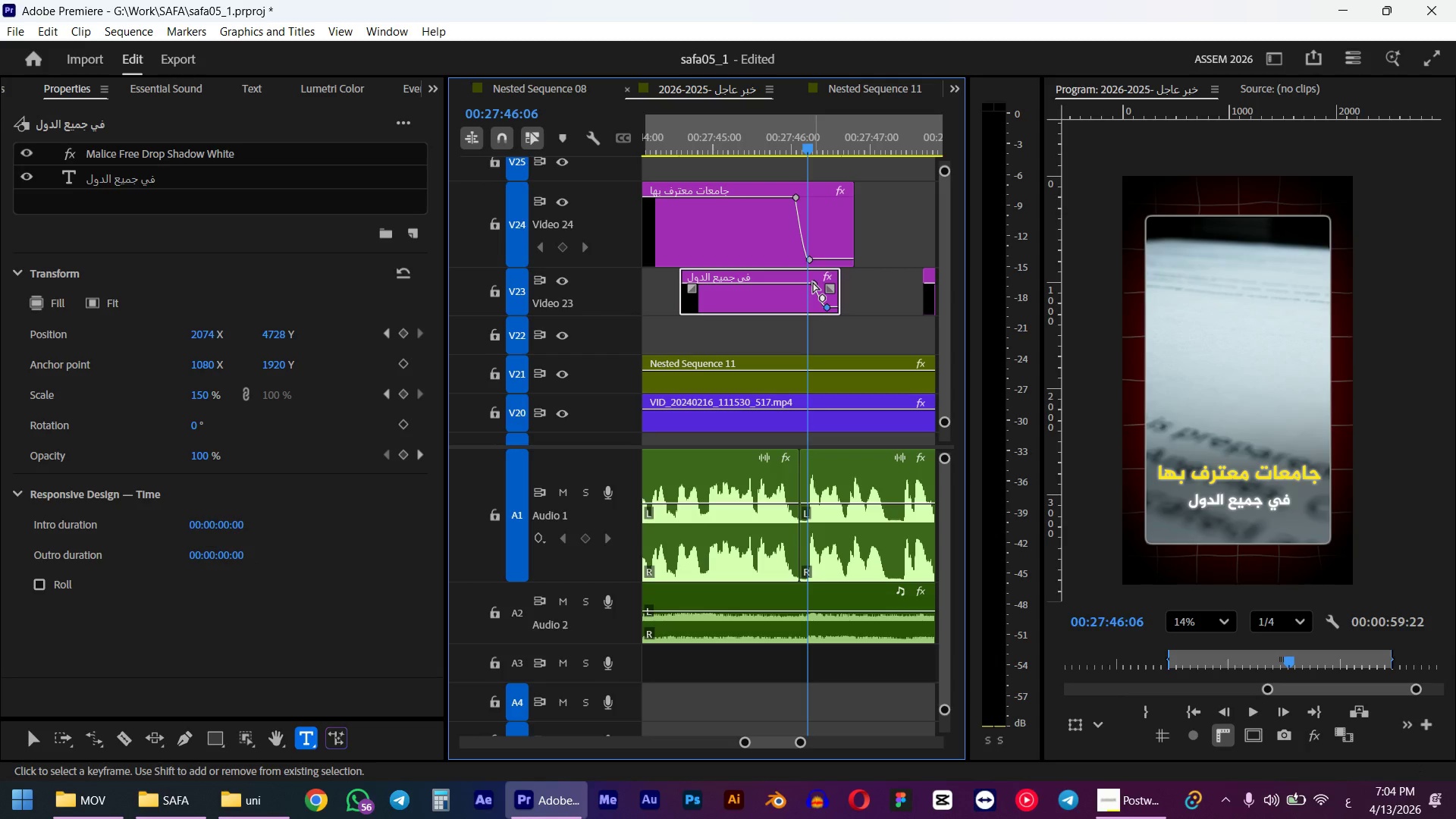 
left_click_drag(start_coordinate=[813, 282], to_coordinate=[802, 278])
 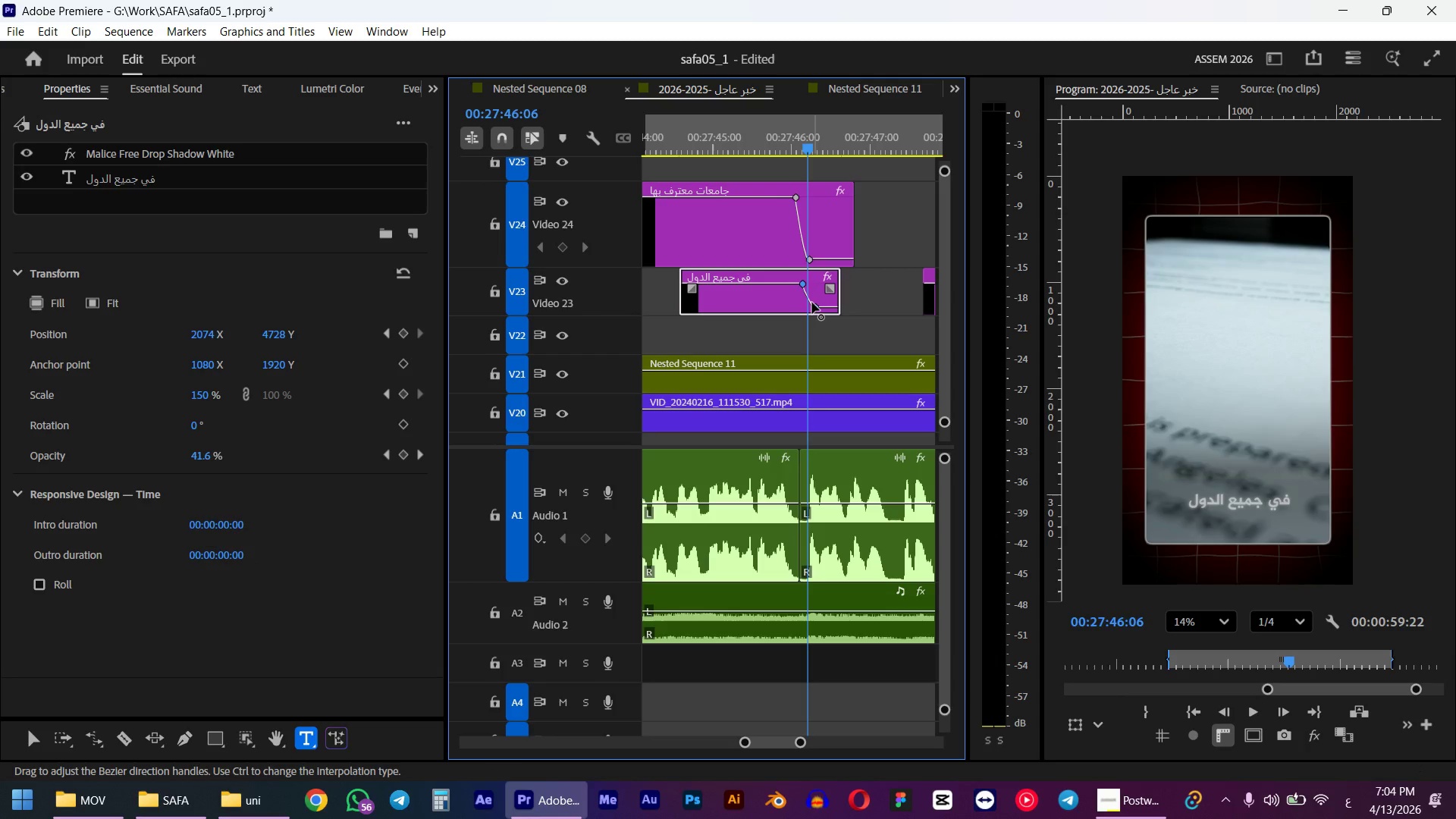 
wait(5.36)
 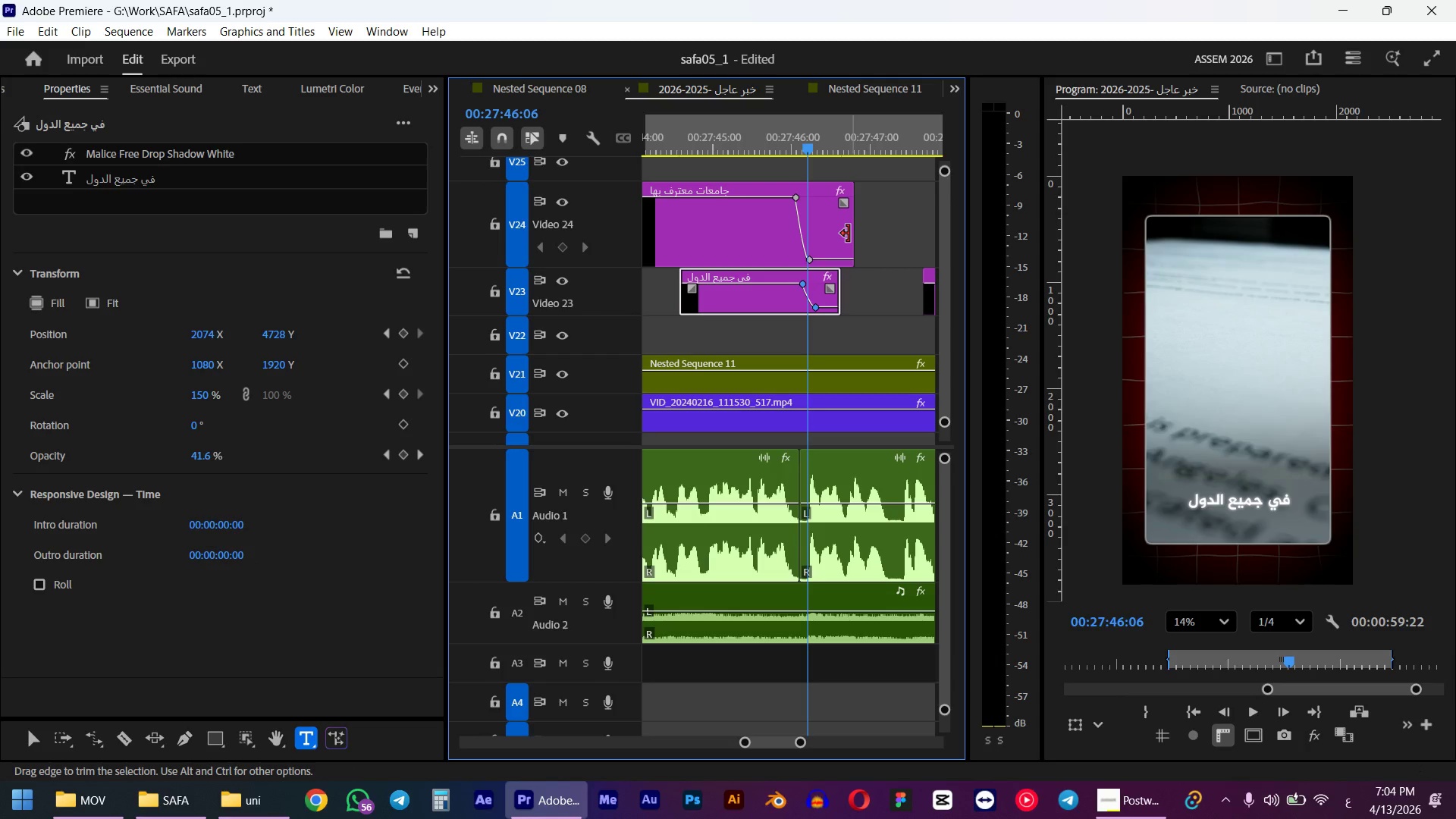 
hold_key(key=AltLeft, duration=1.56)
scroll: coordinate [715, 288], scroll_direction: down, amount: 16.0
 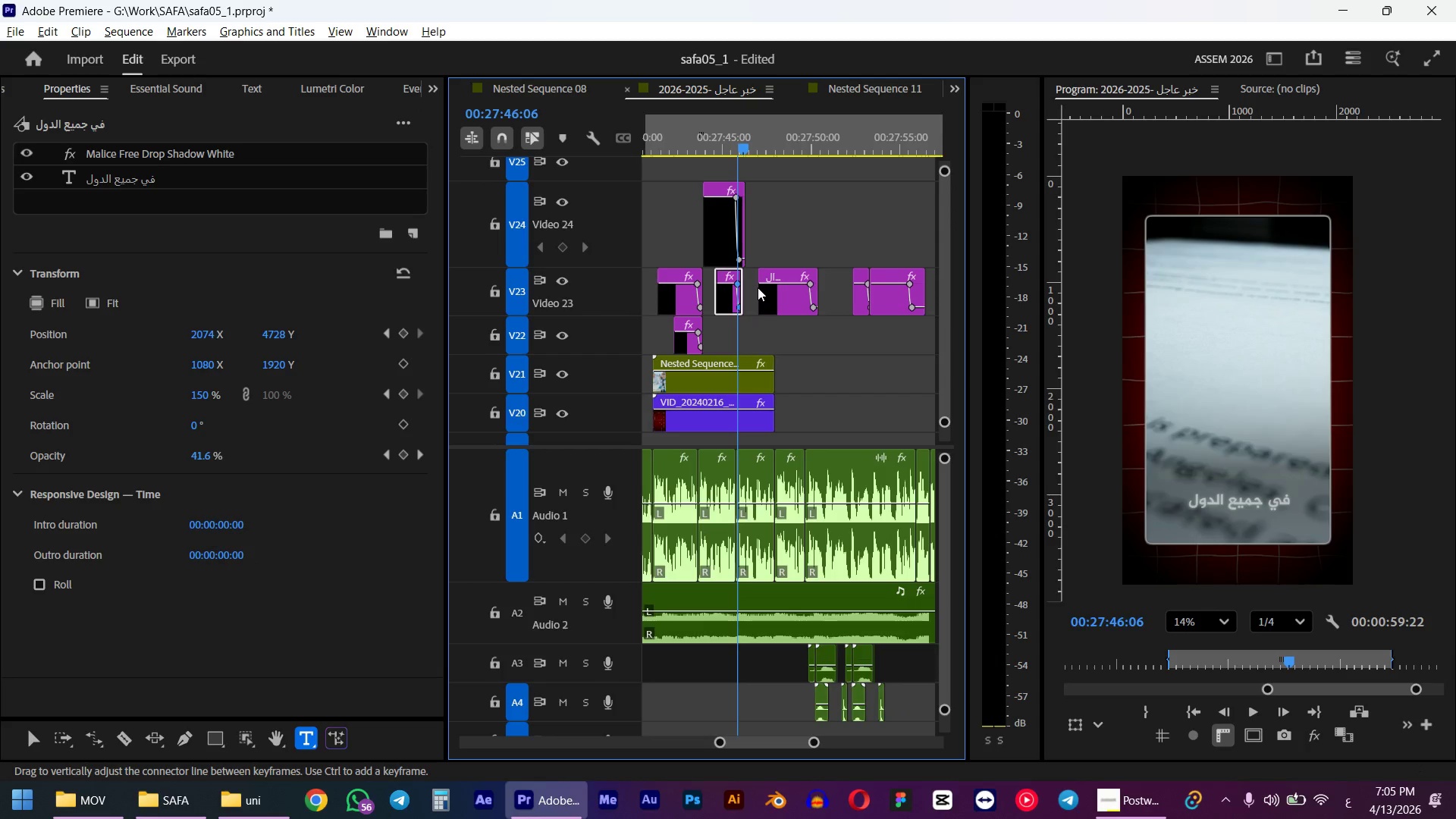 
left_click_drag(start_coordinate=[784, 309], to_coordinate=[877, 234])
 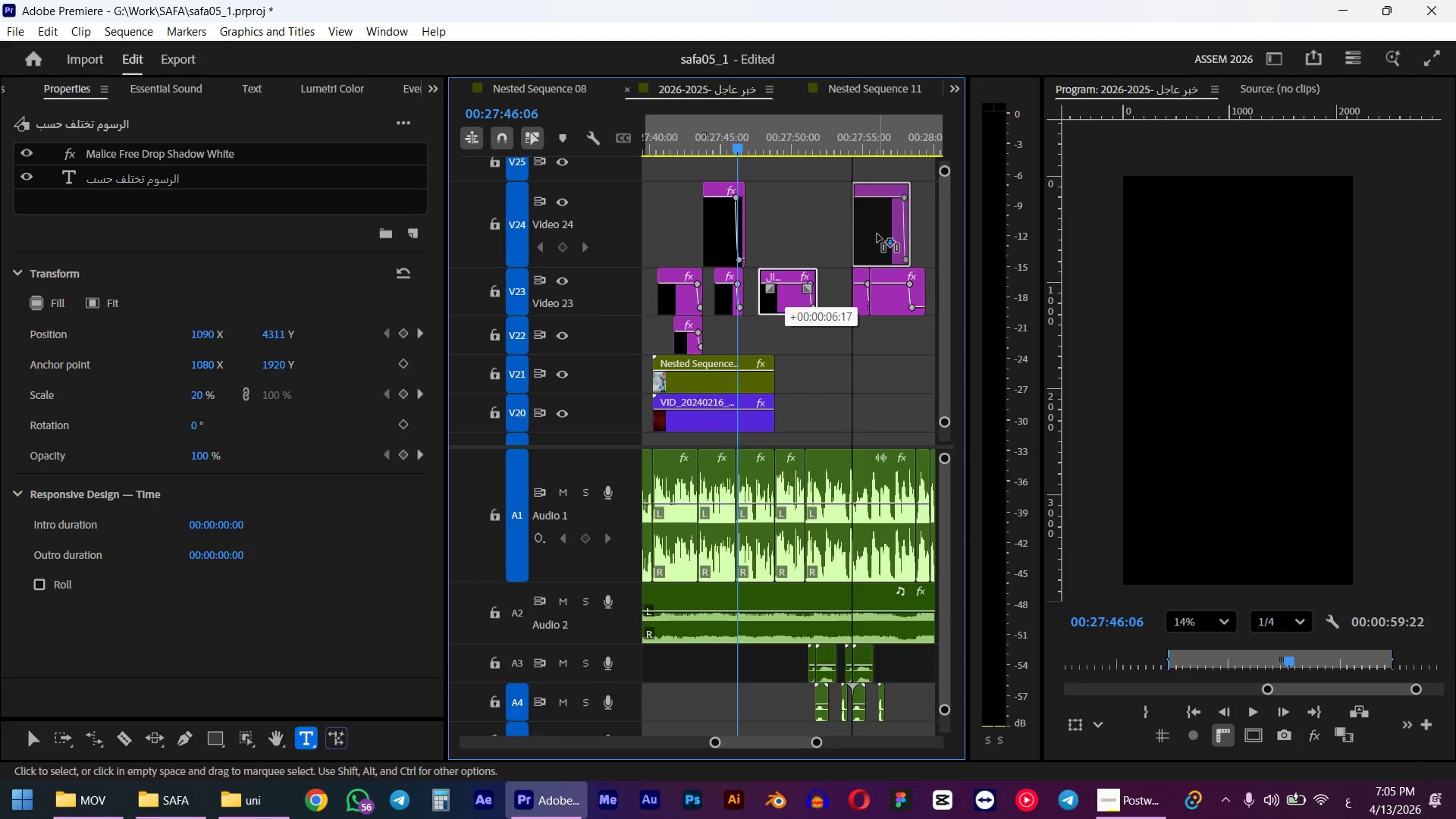 
hold_key(key=AltLeft, duration=0.52)
 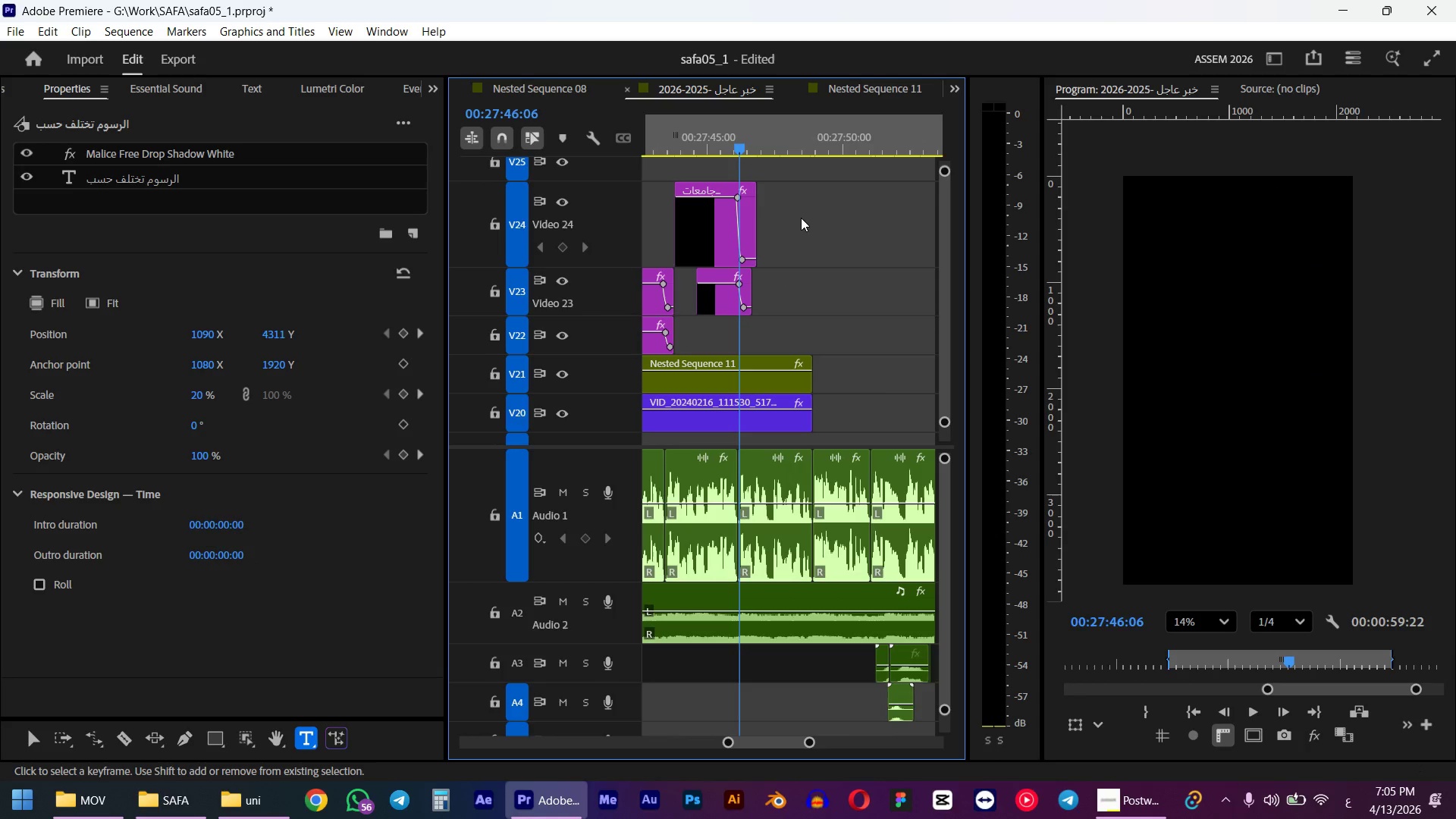 
left_click_drag(start_coordinate=[804, 213], to_coordinate=[713, 312])
 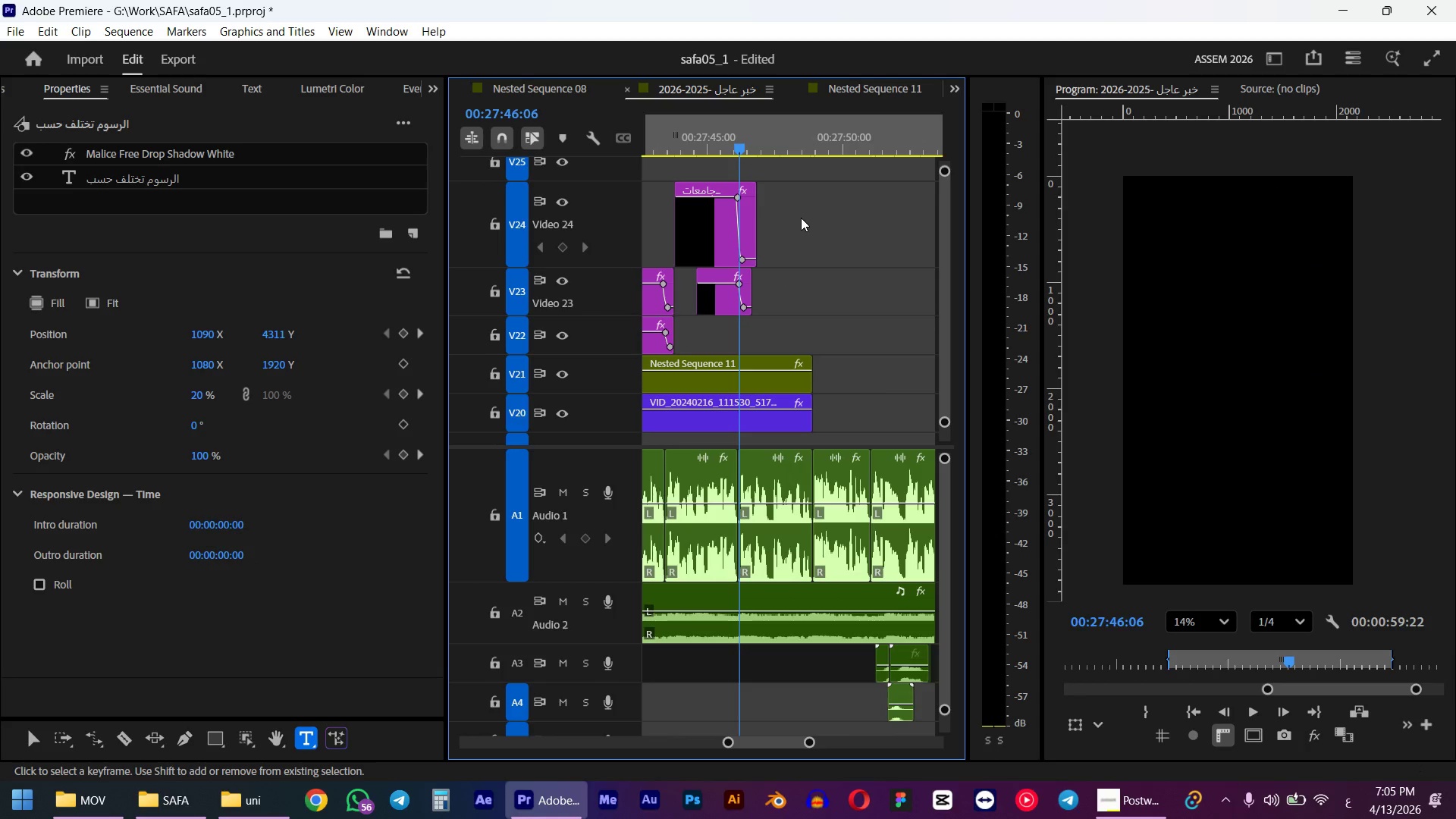 
scroll: coordinate [732, 278], scroll_direction: up, amount: 6.0
 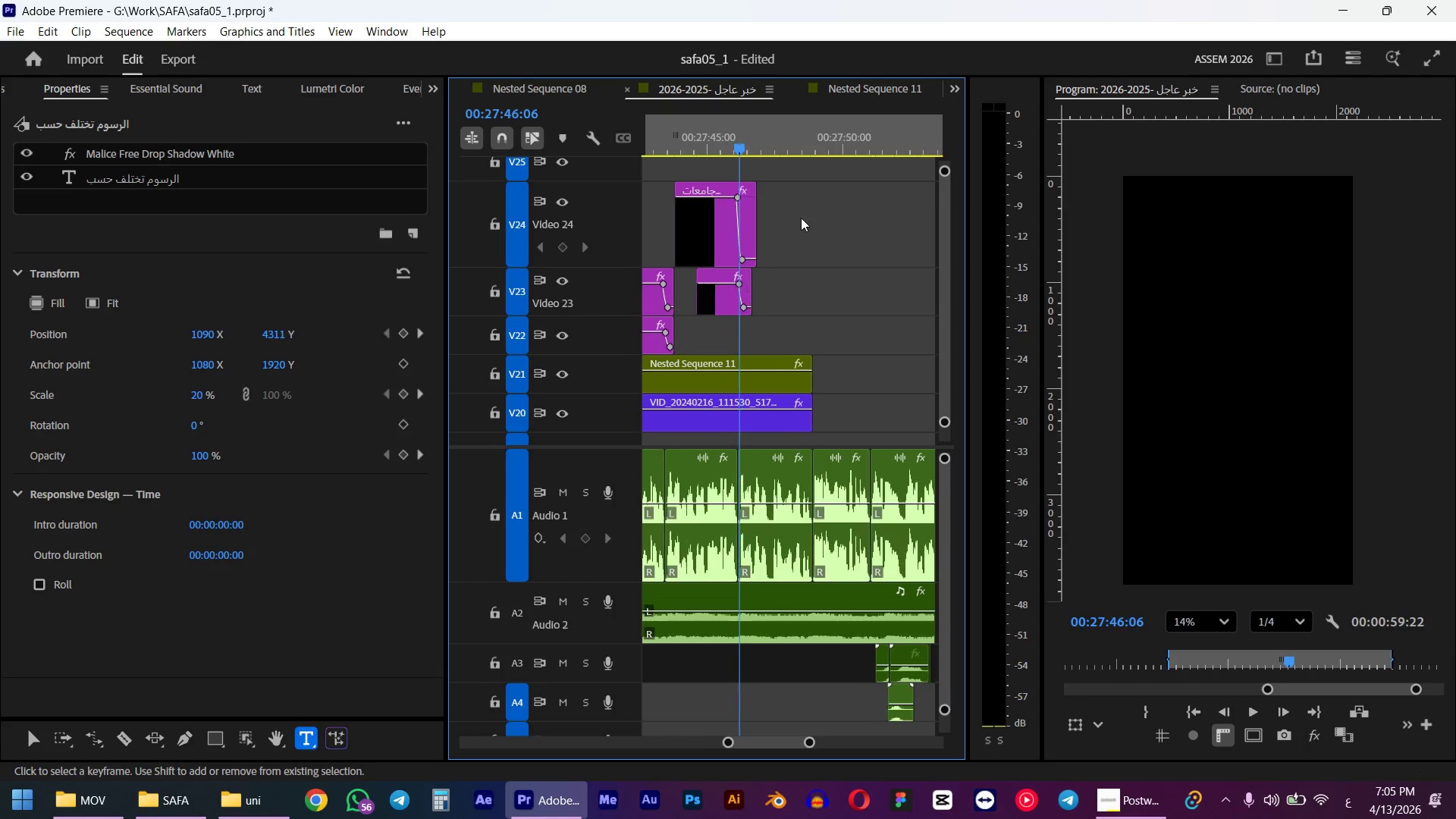 
left_click_drag(start_coordinate=[811, 209], to_coordinate=[718, 333])
 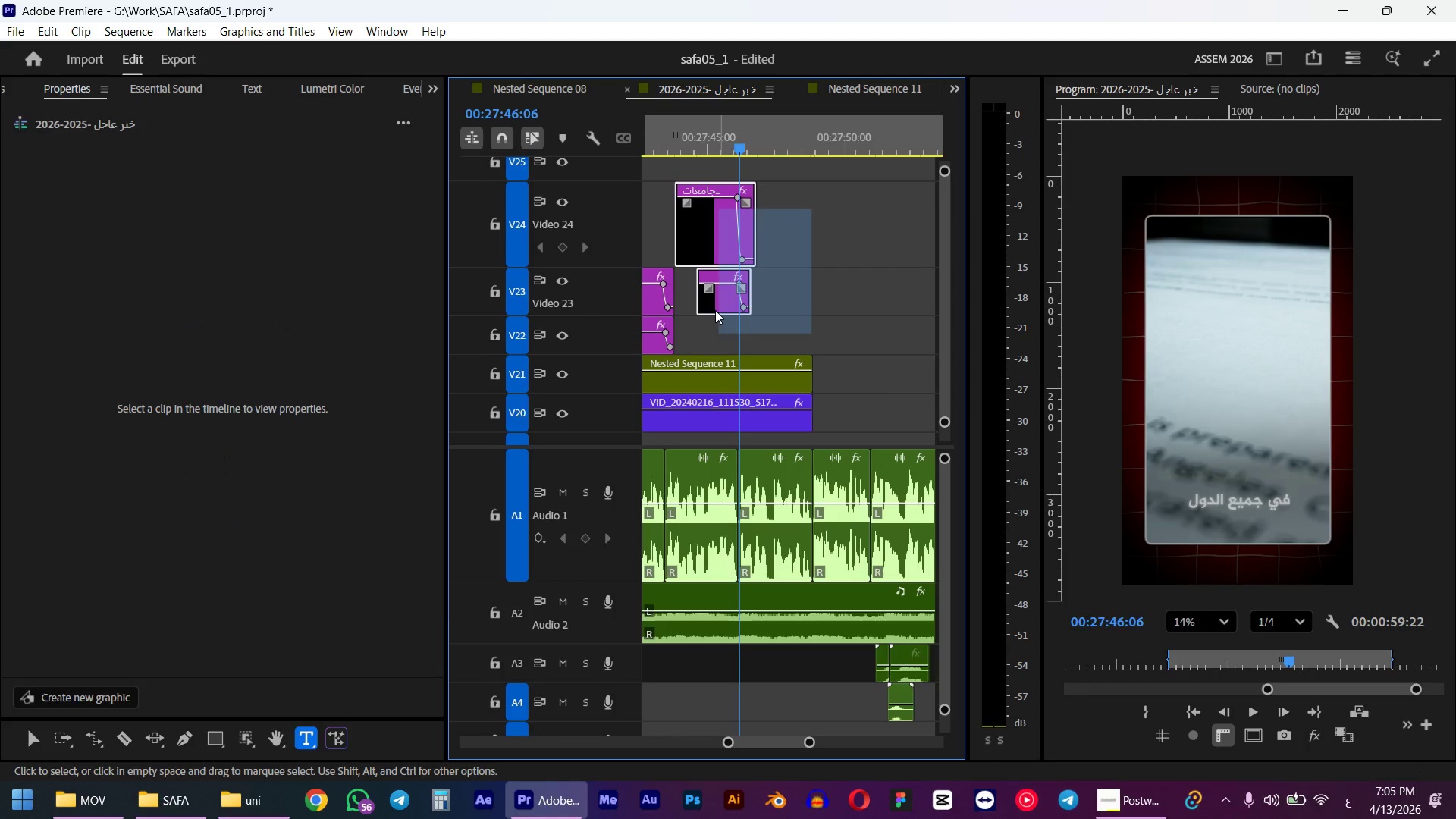 
hold_key(key=AltLeft, duration=3.59)
left_click_drag(start_coordinate=[714, 249], to_coordinate=[798, 246])
 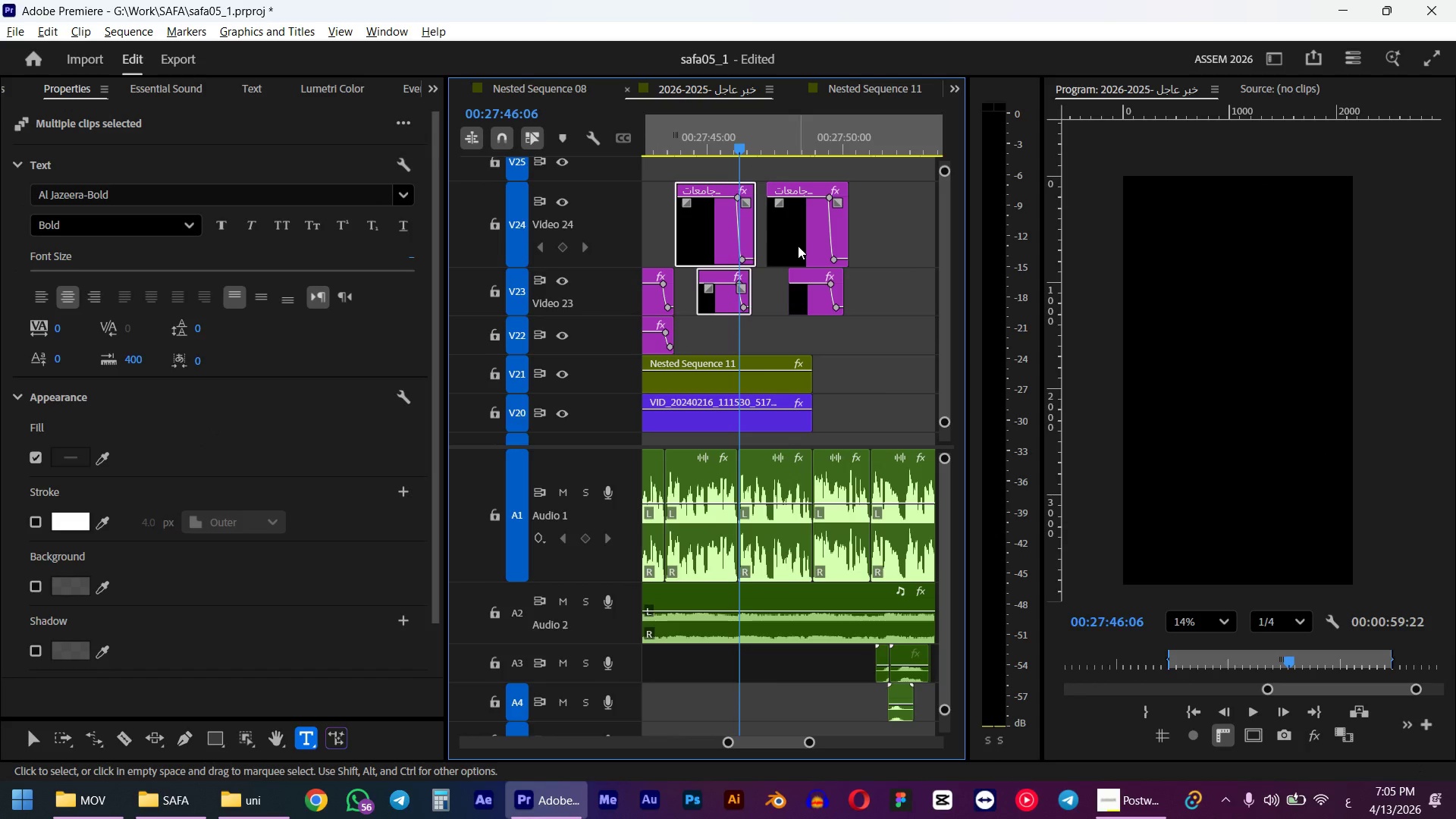 
left_click([780, 340])
 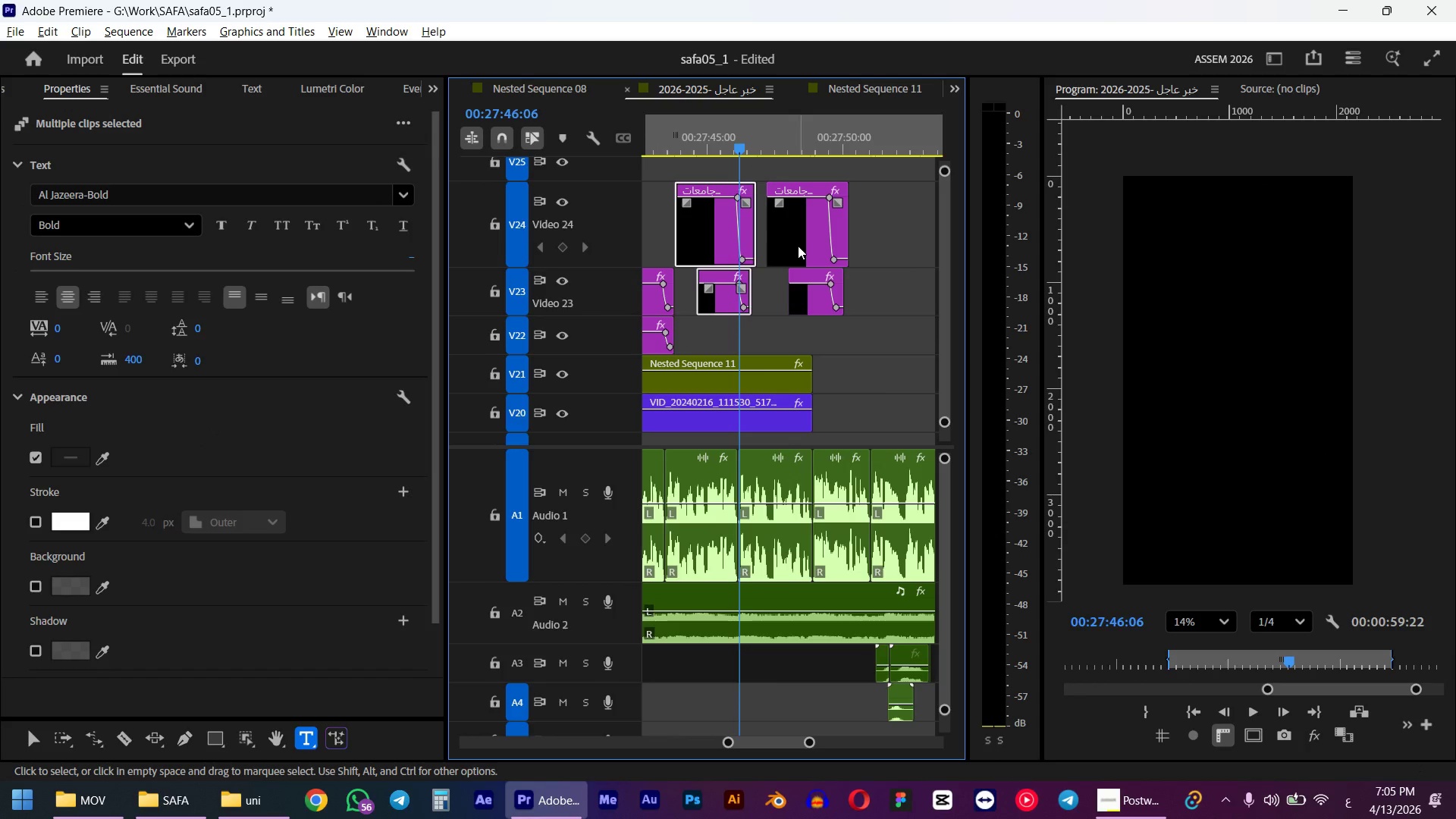 
hold_key(key=ControlLeft, duration=0.53)
scroll: coordinate [760, 285], scroll_direction: up, amount: 5.0
 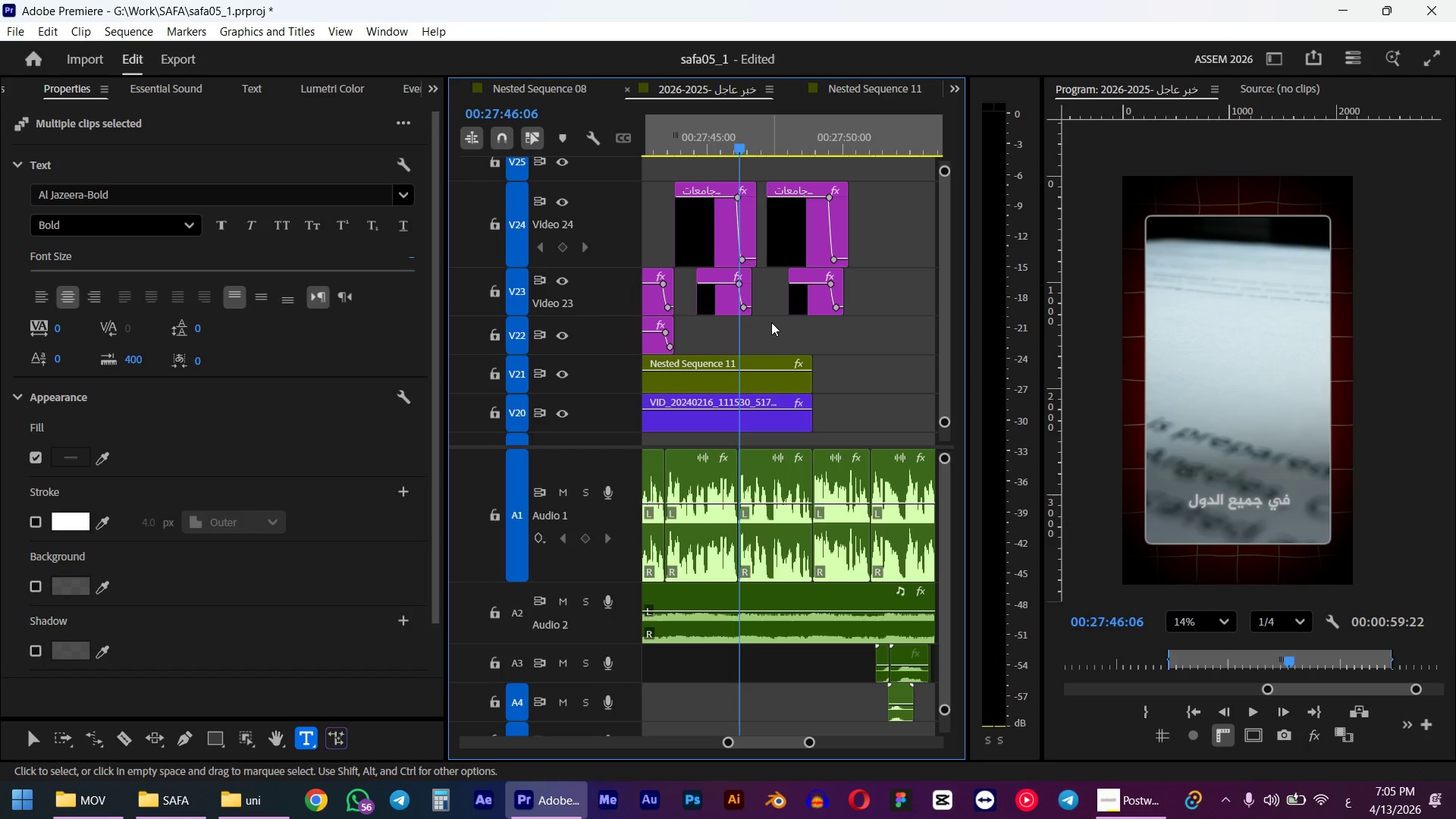 
left_click_drag(start_coordinate=[888, 295], to_coordinate=[795, 403])
 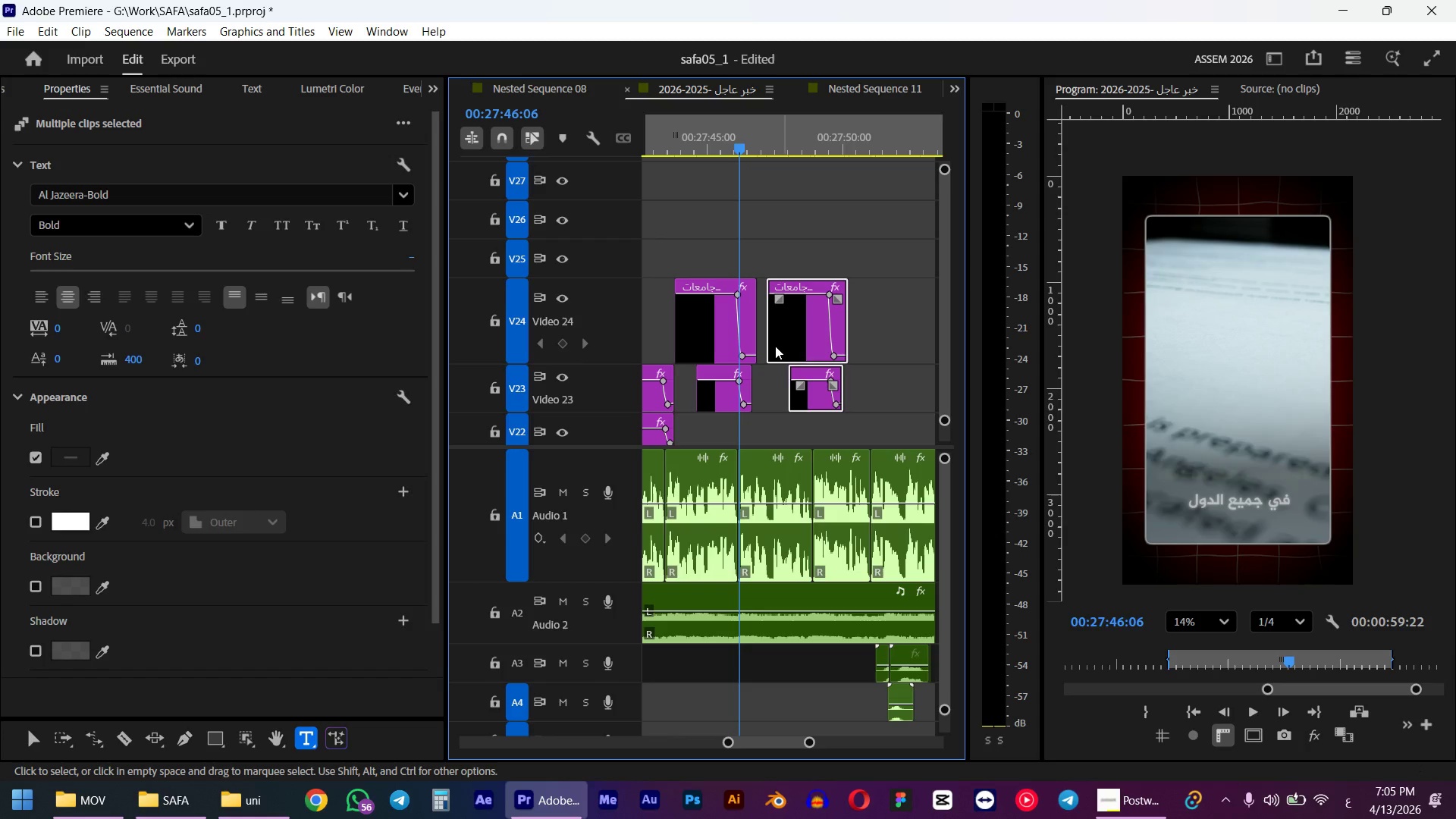 
left_click_drag(start_coordinate=[757, 234], to_coordinate=[703, 388])
 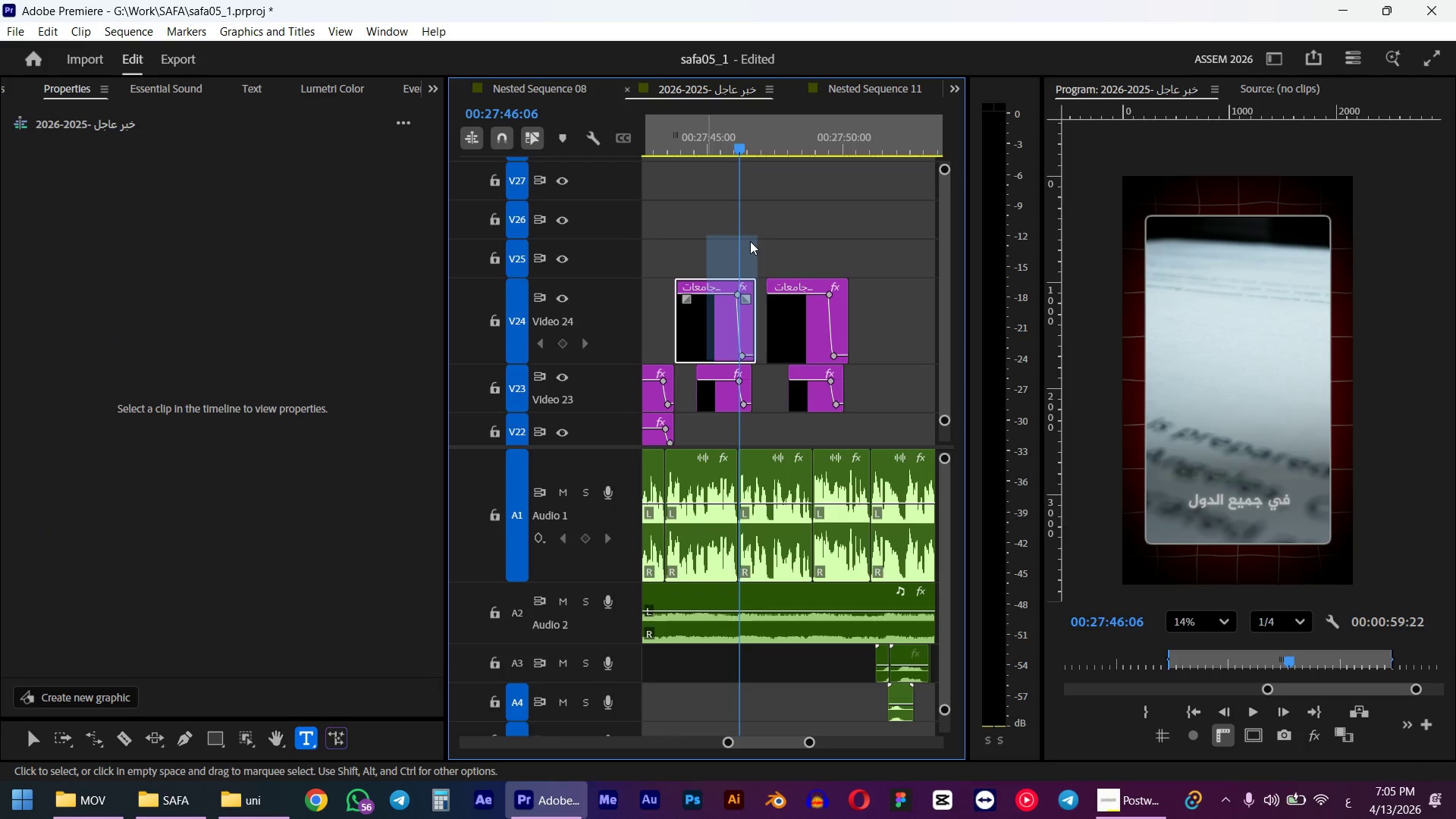 
left_click_drag(start_coordinate=[711, 331], to_coordinate=[709, 375])
 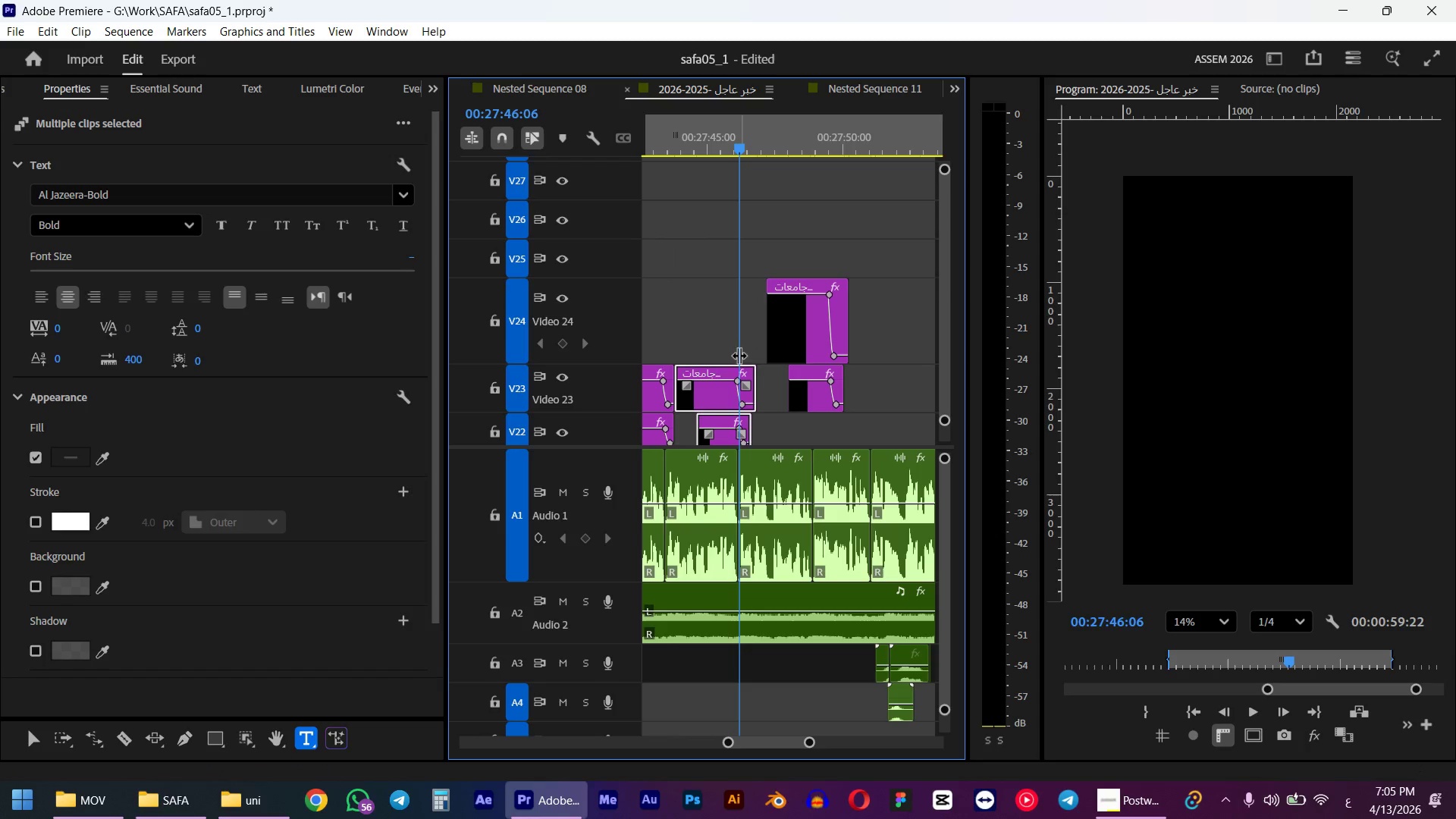 
hold_key(key=ShiftLeft, duration=0.81)
 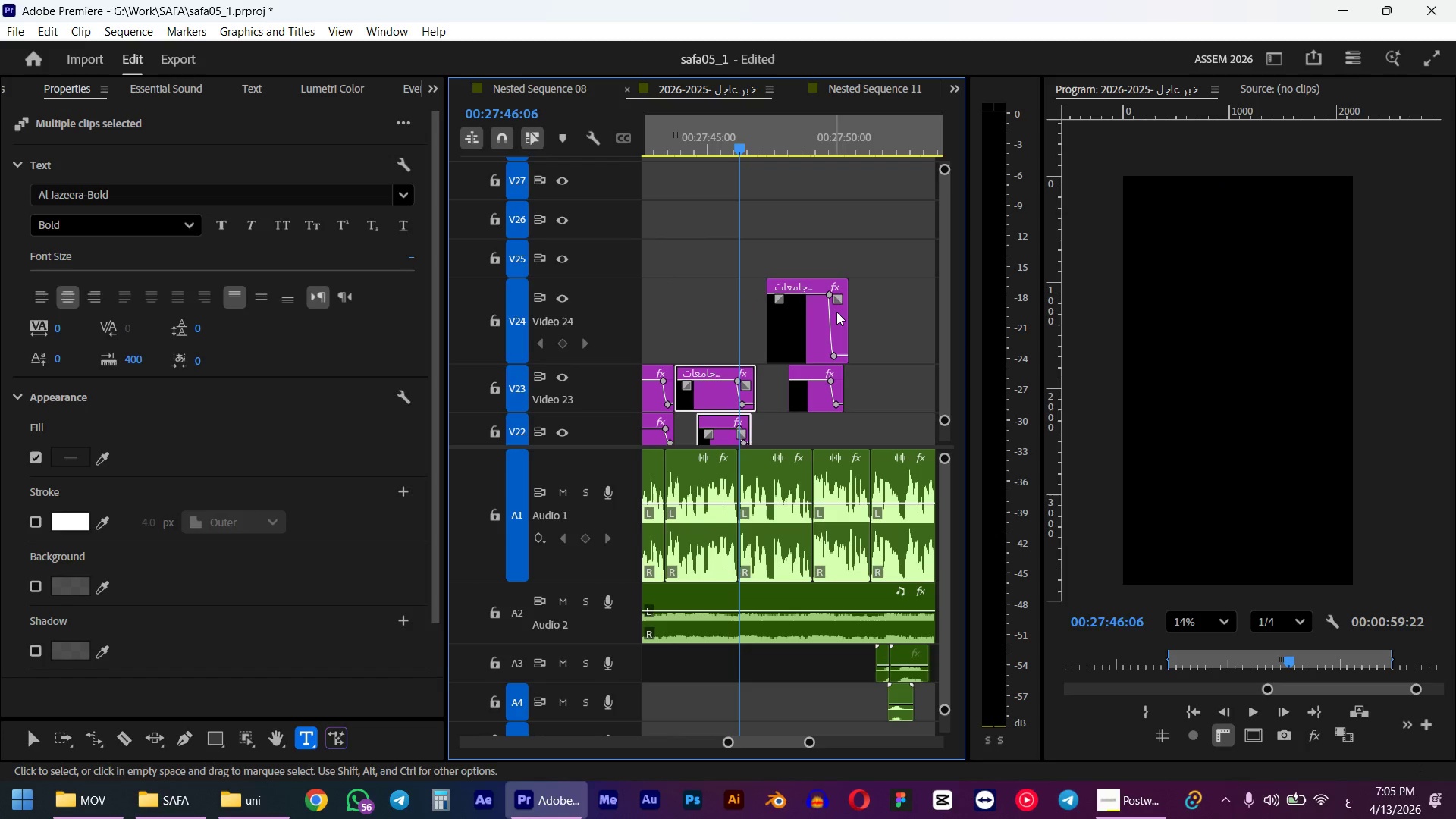 
left_click_drag(start_coordinate=[899, 265], to_coordinate=[804, 403])
 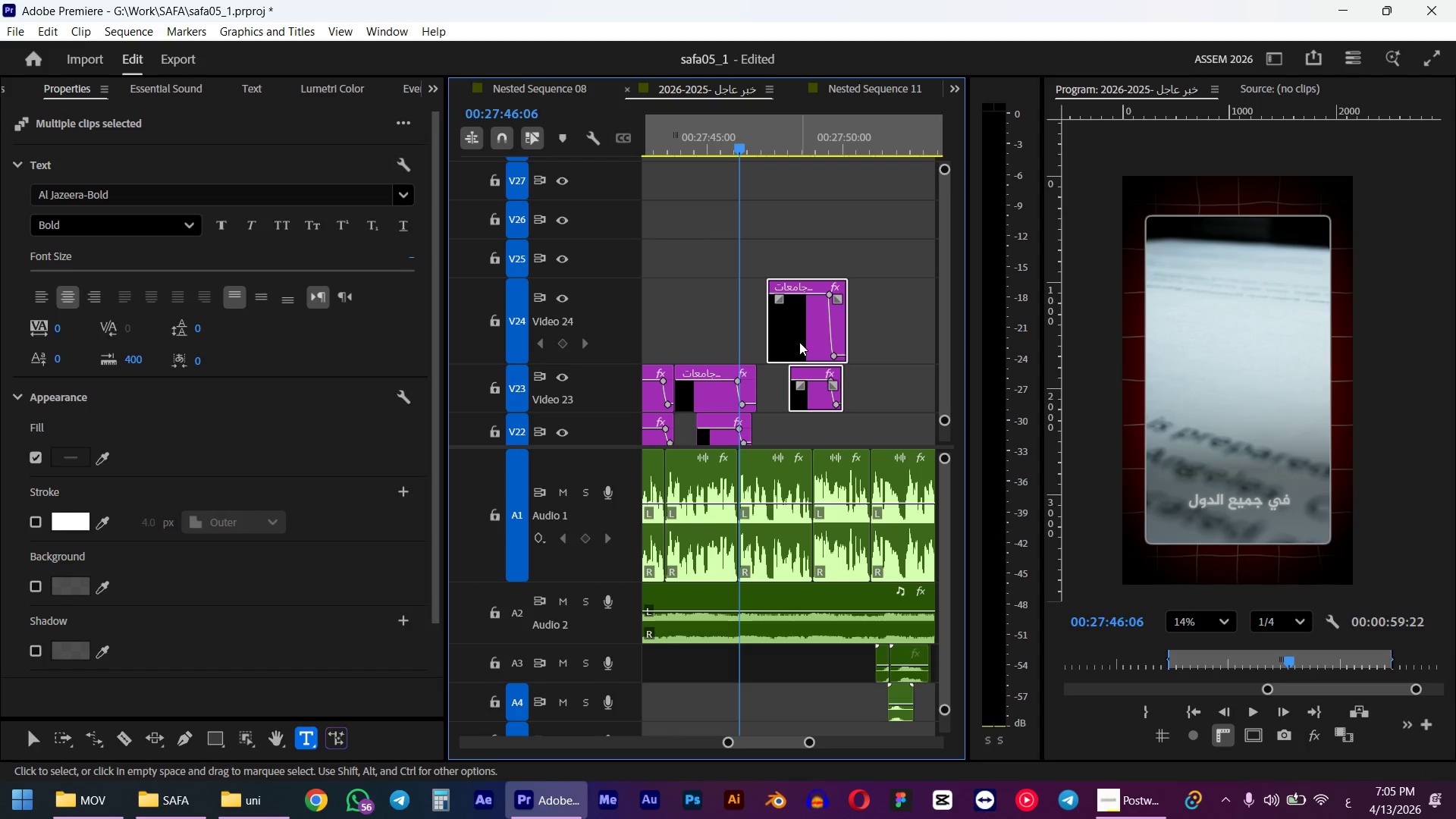 
left_click_drag(start_coordinate=[799, 342], to_coordinate=[790, 342])
 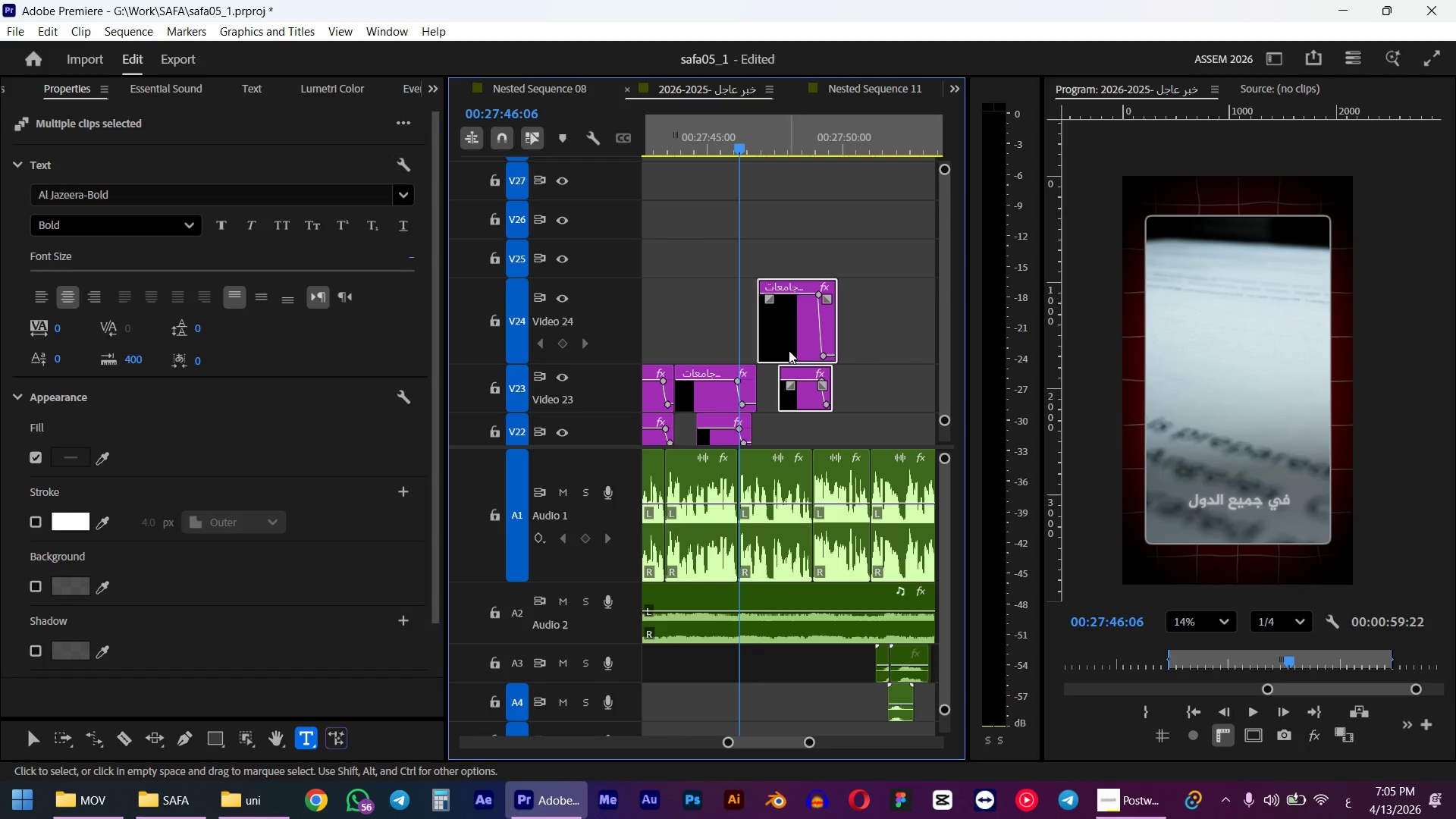 
key(Space)
 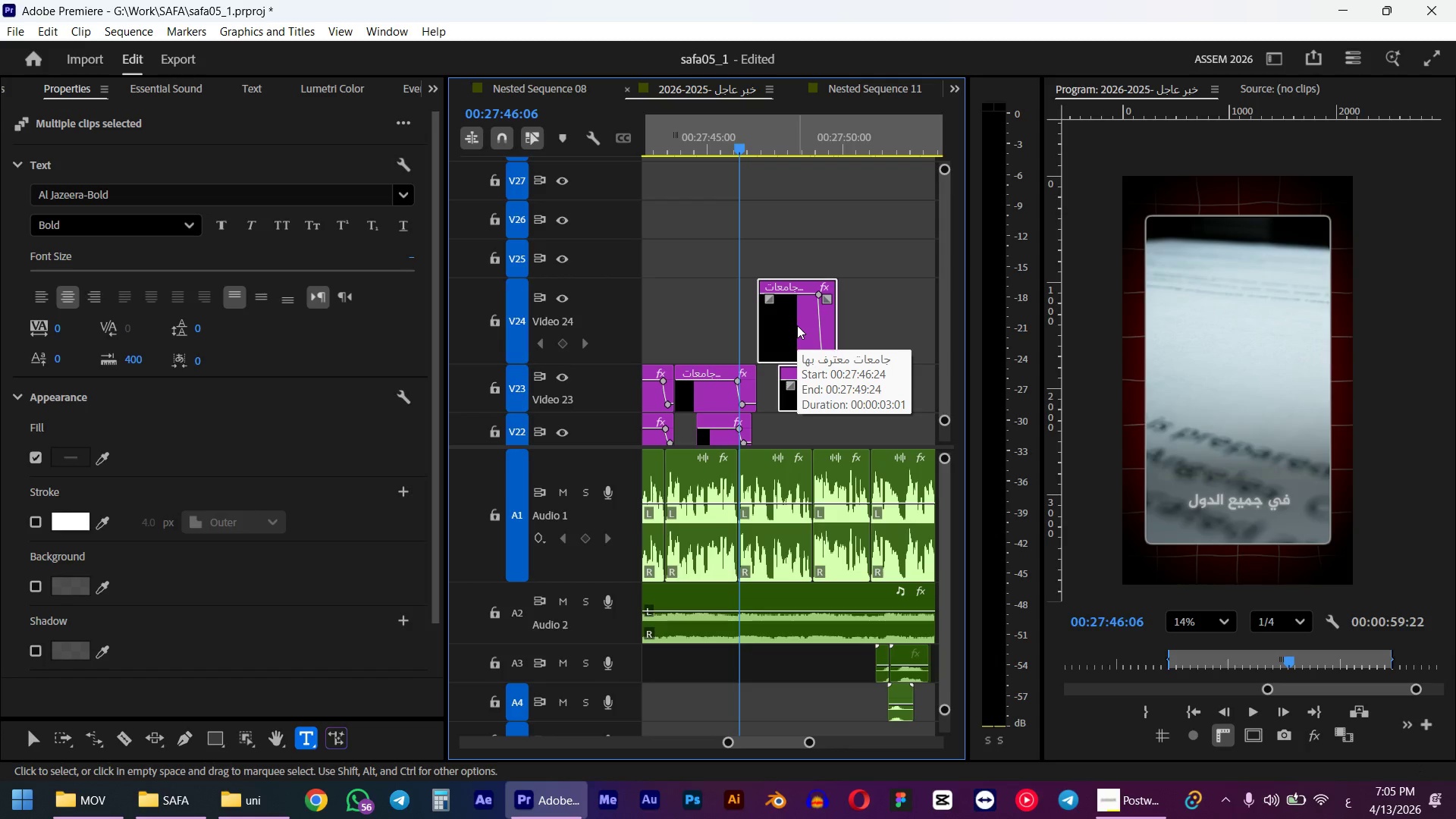 
wait(8.73)
 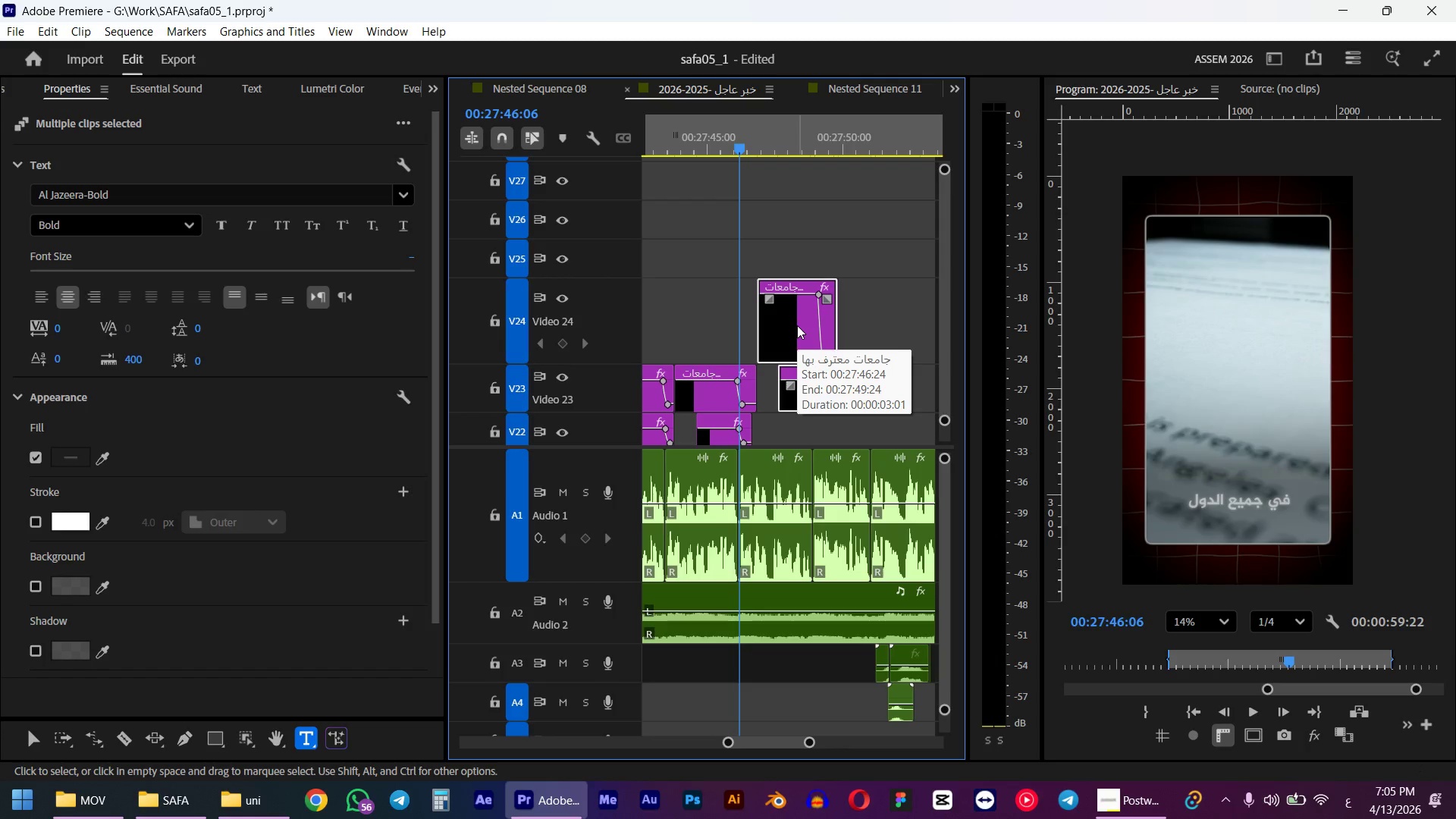 
key(Space)
 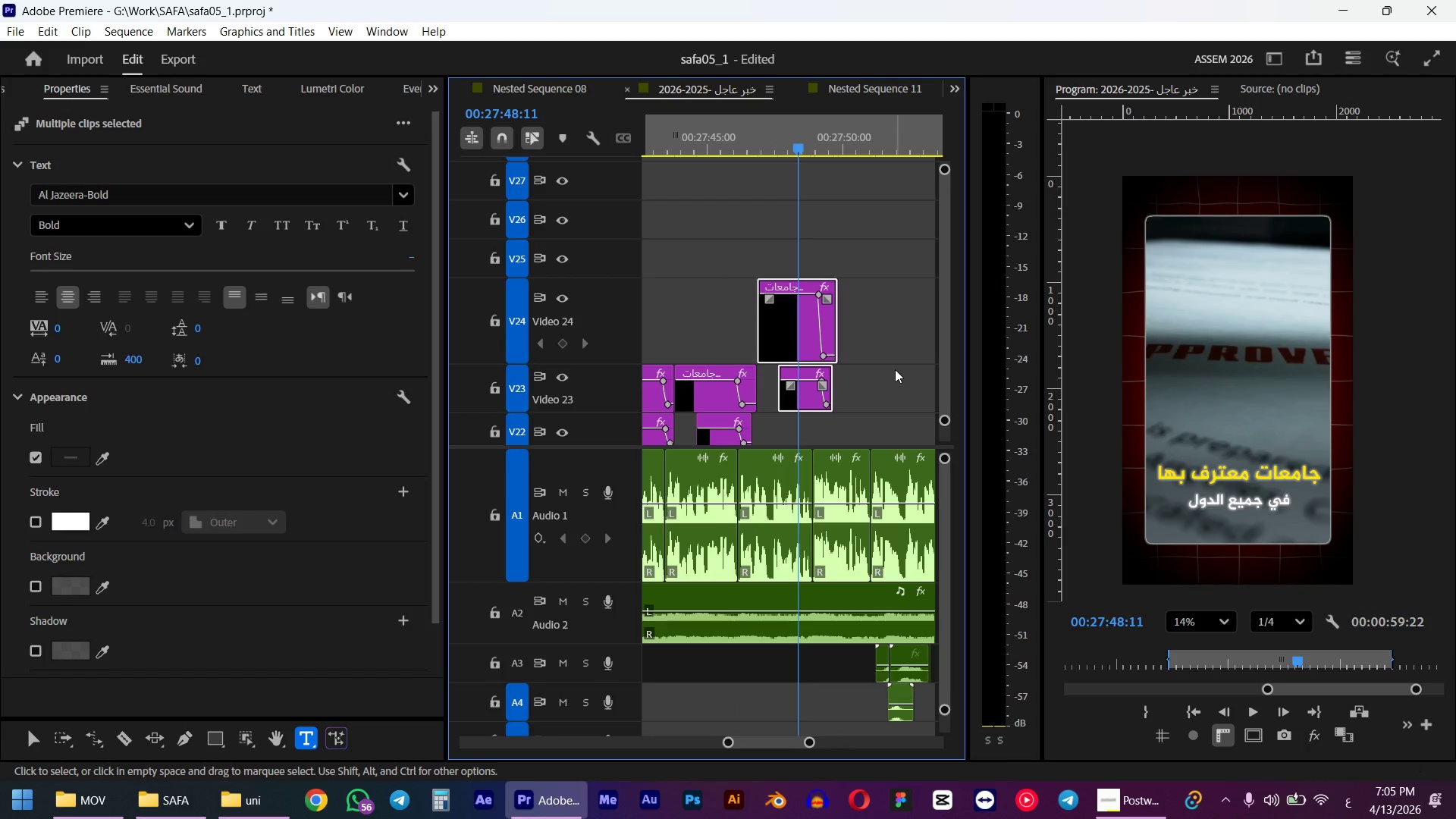 
left_click([895, 369])
 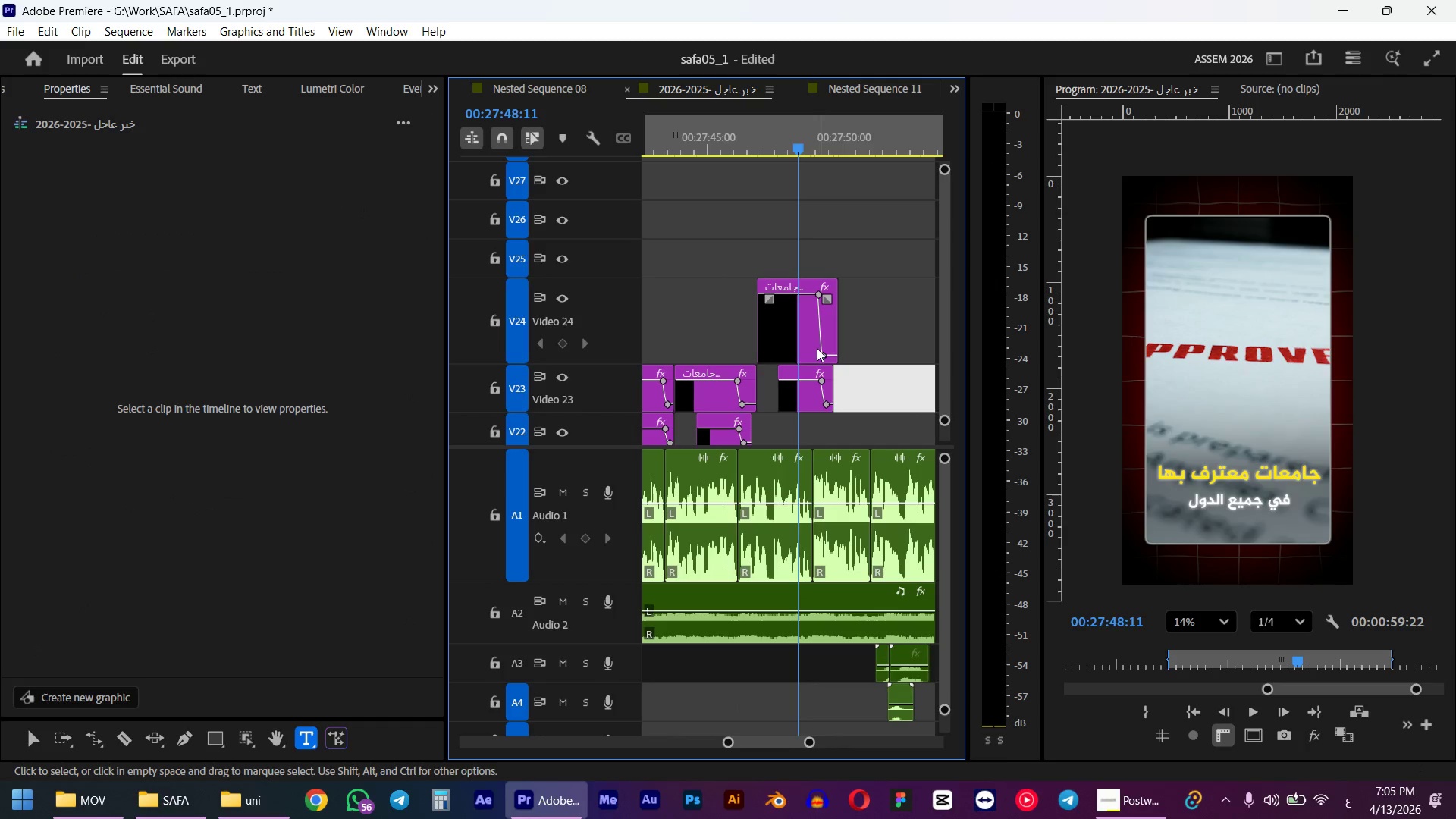 
left_click([802, 345])
 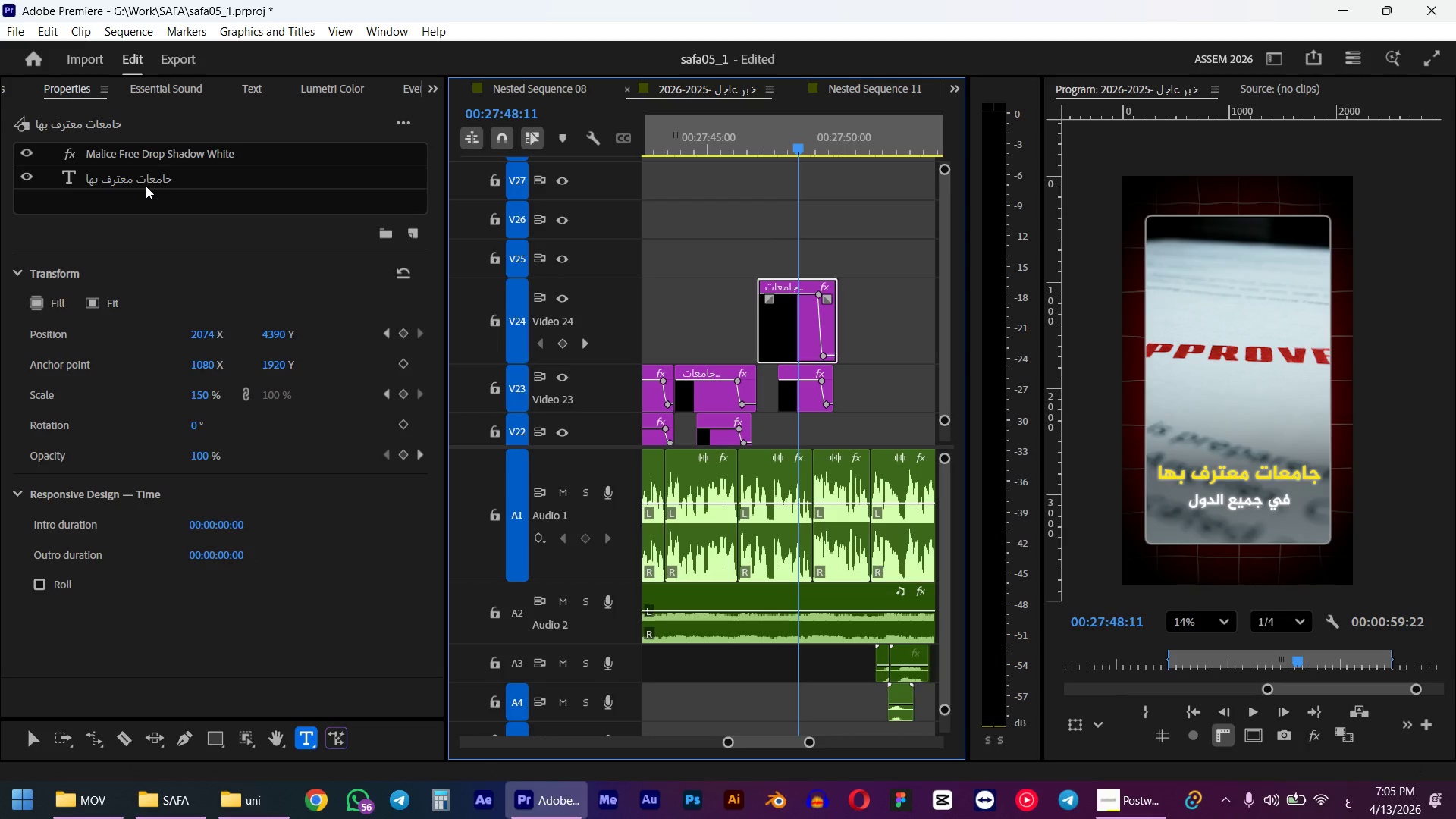 
wait(5.39)
 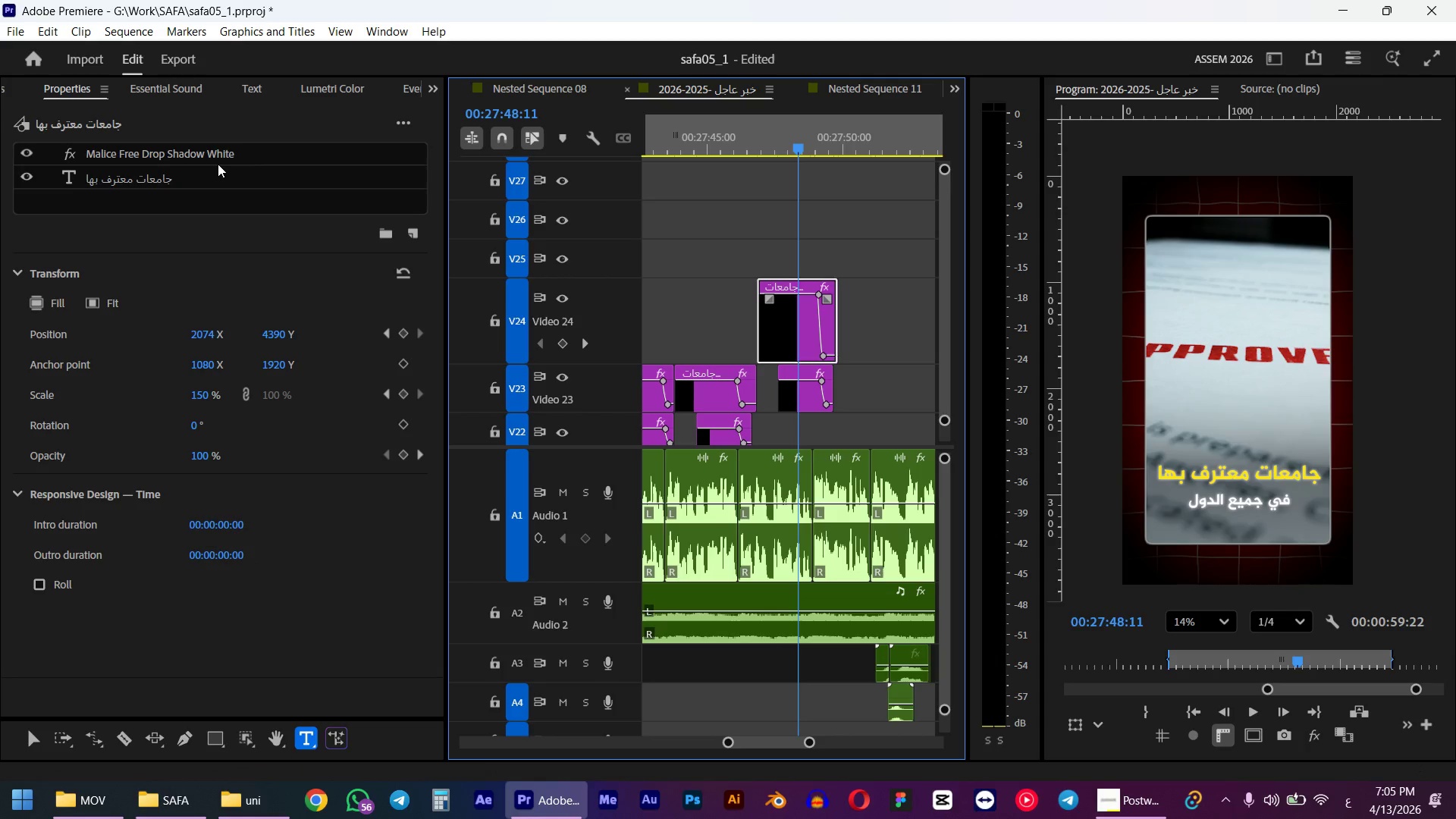 
double_click([115, 179])
 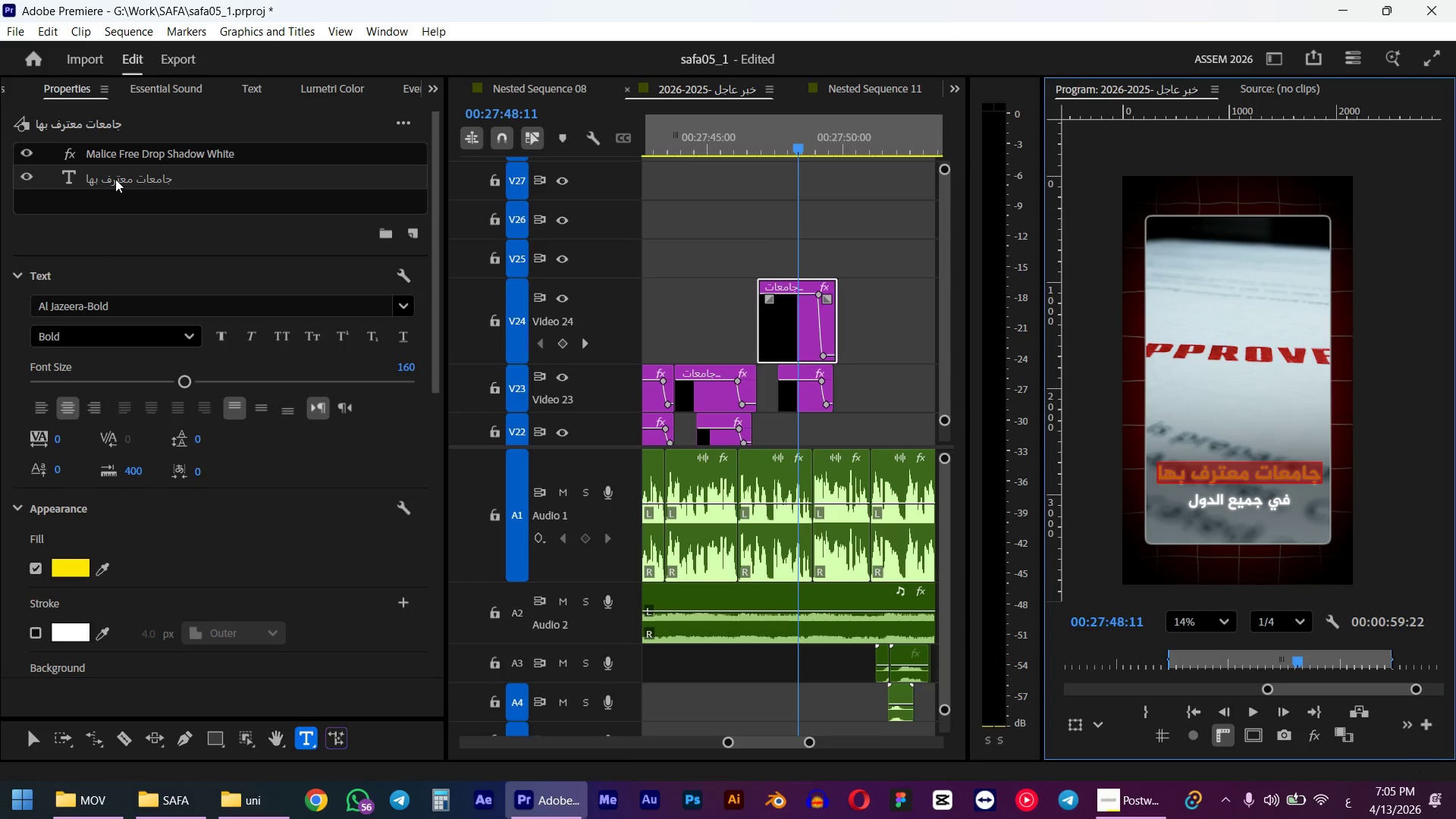 
type(rf,hj sim f],k av,' )
 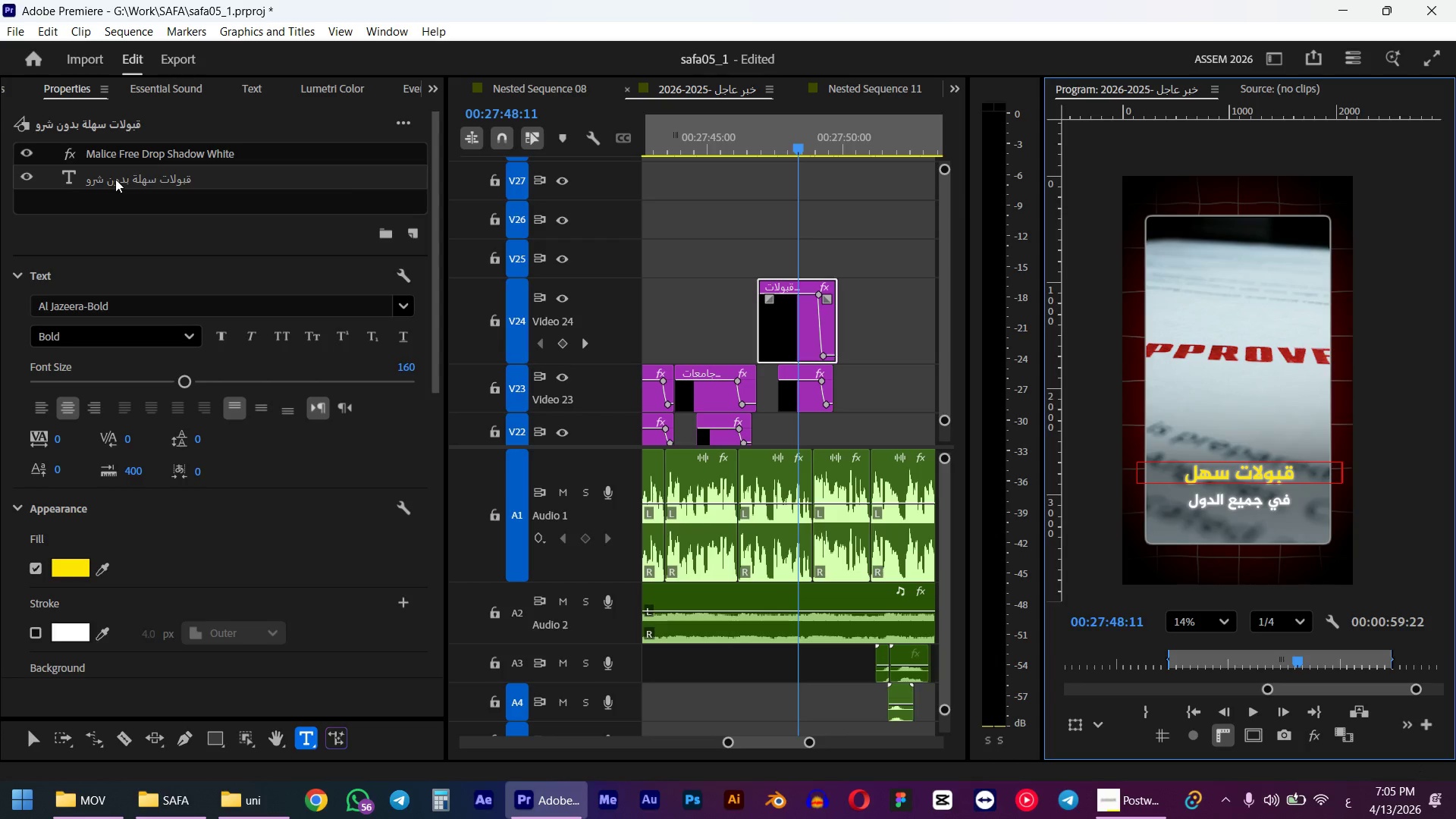 
hold_key(key=G, duration=1.41)
 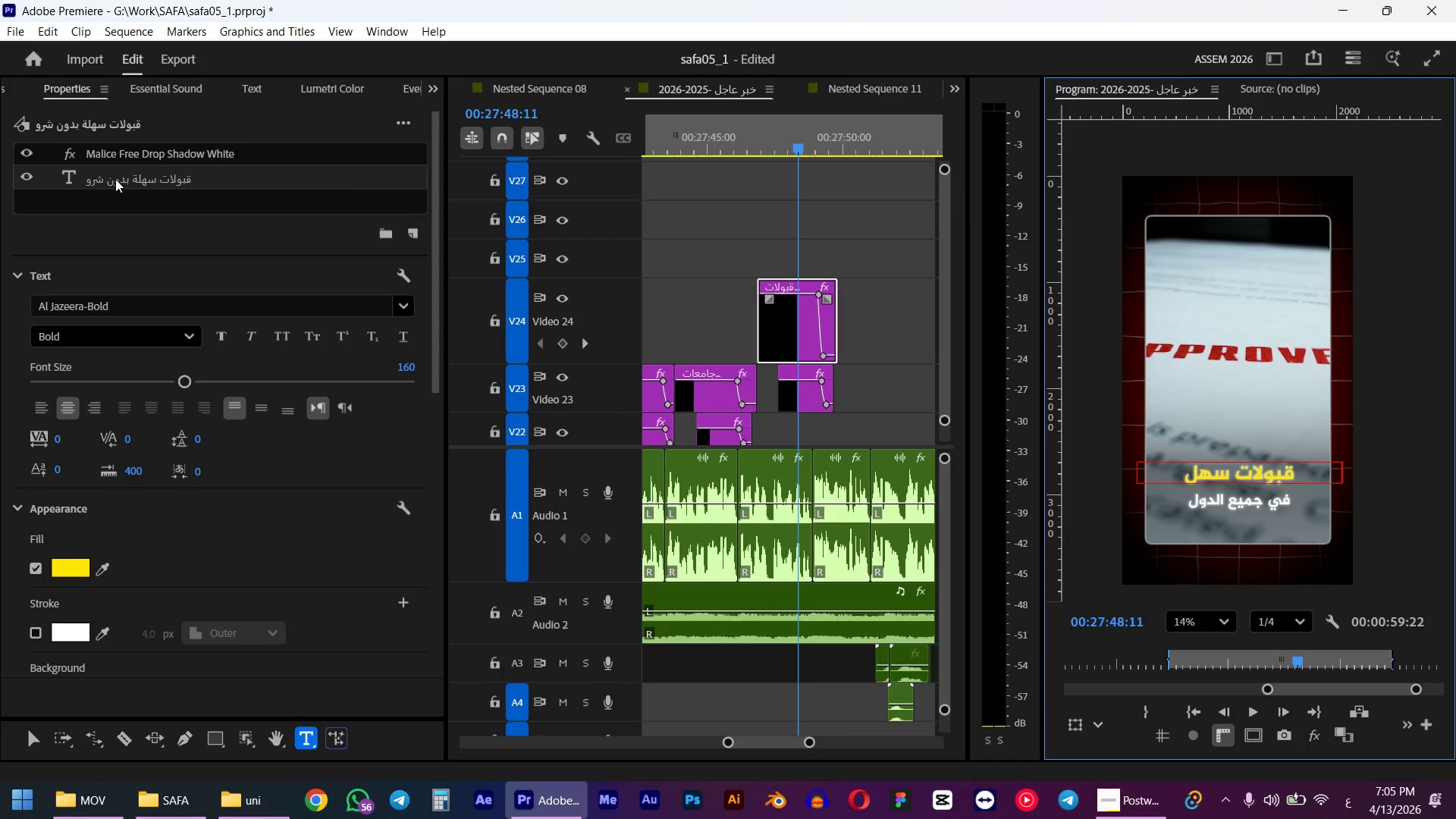 
key(Control+Z)
 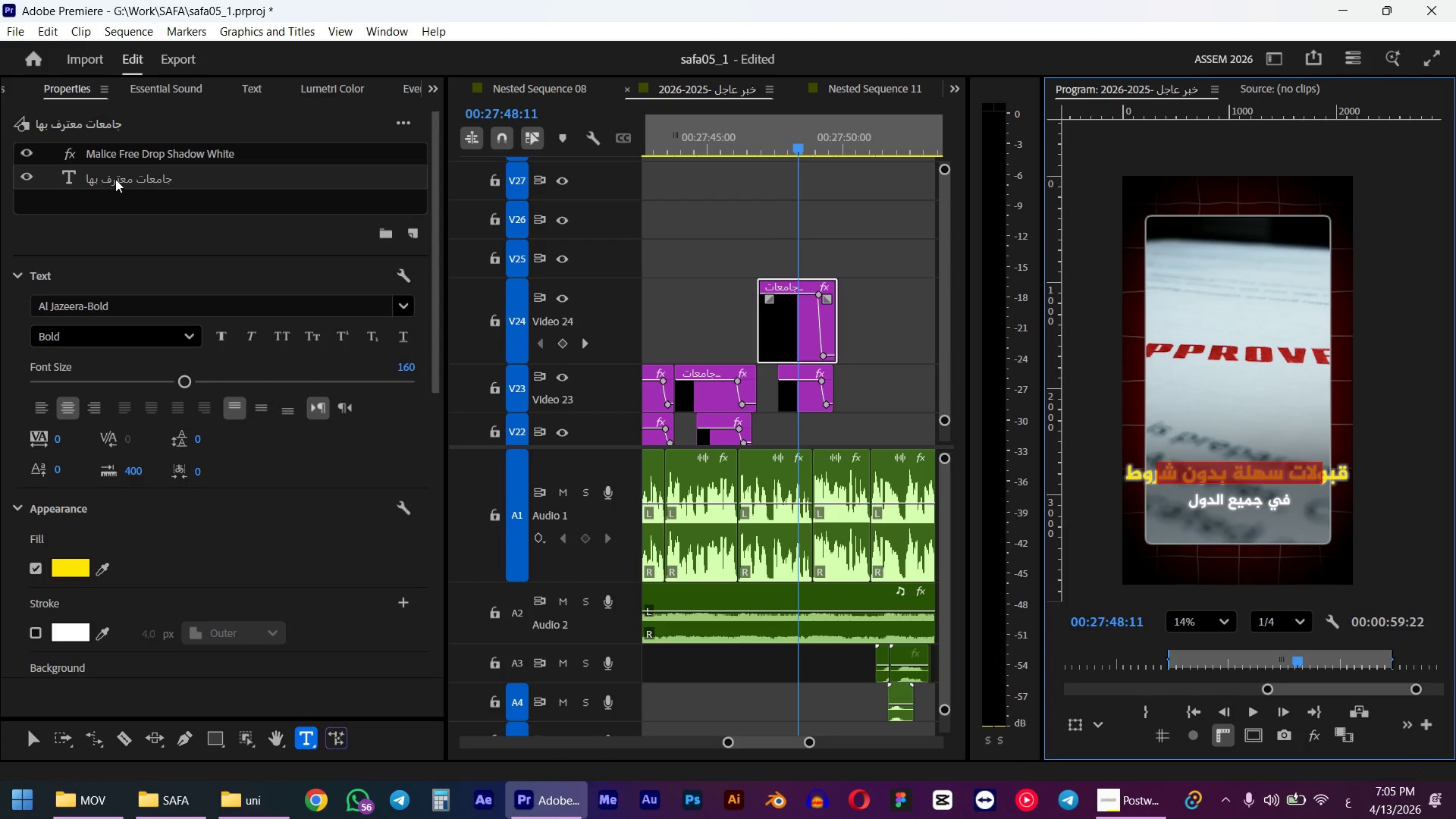 
type(rf,gj sign)
 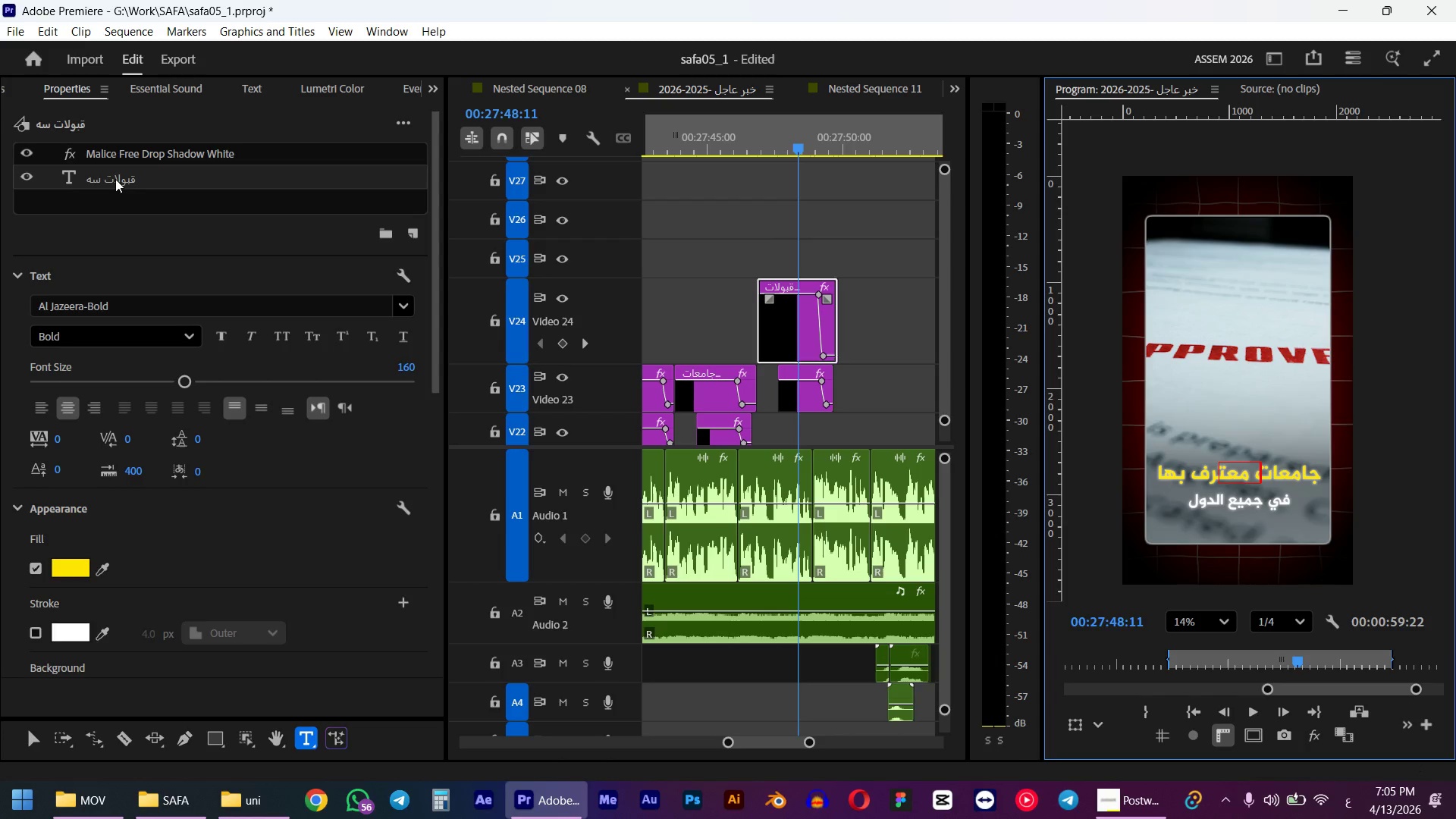 
hold_key(key=H, duration=11.55)
 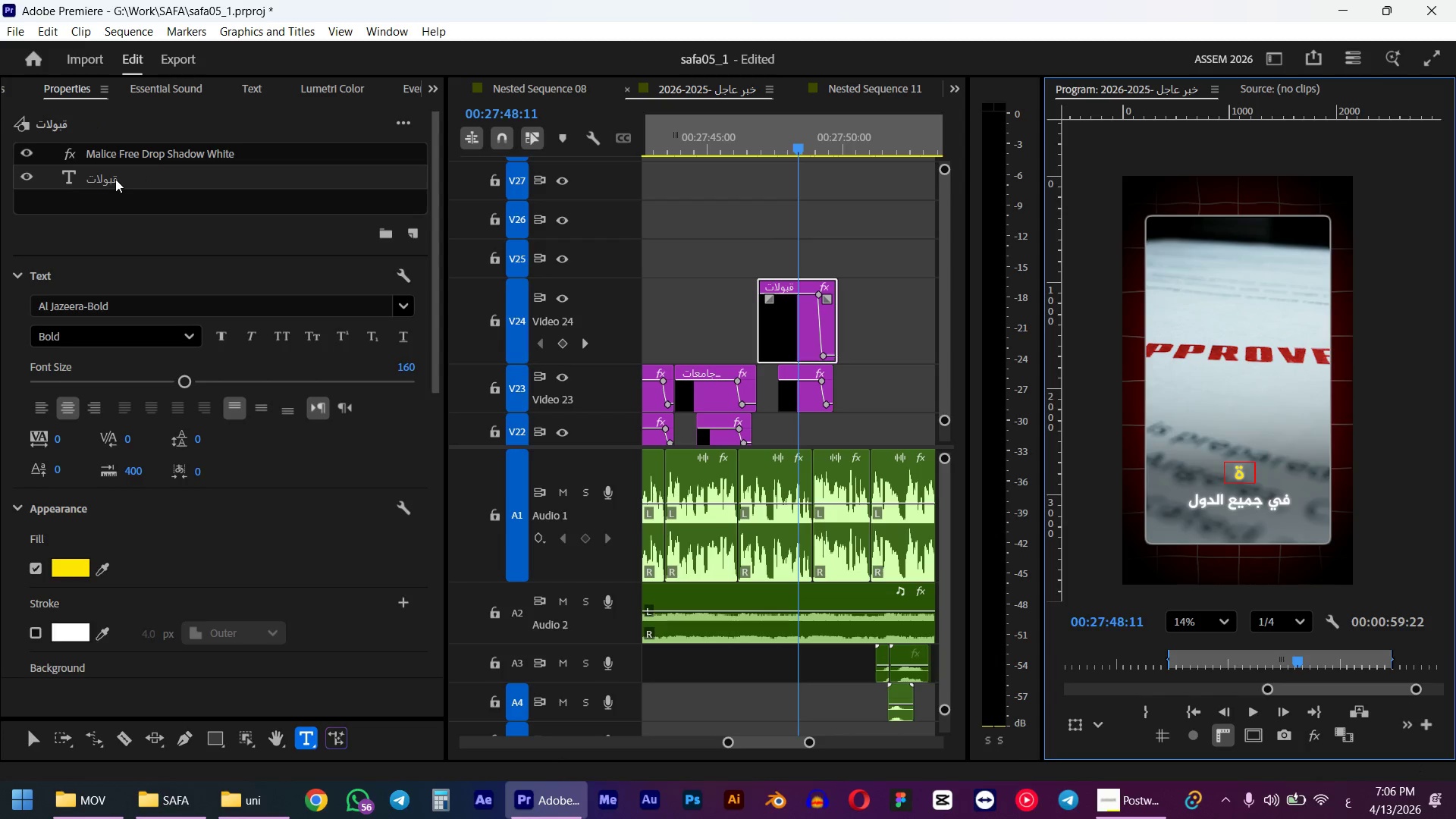 
key(Backspace)
 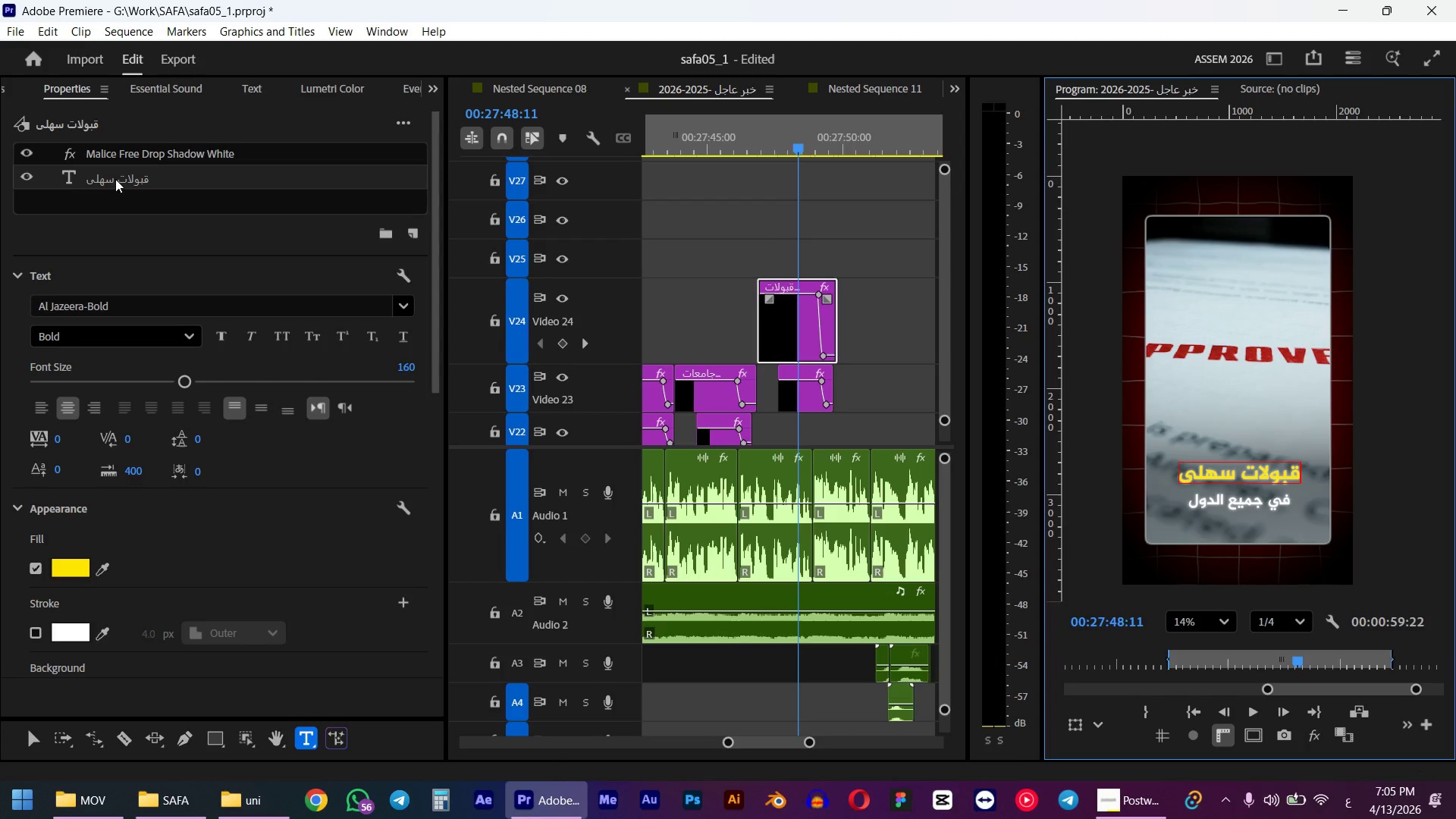 
key(M)
 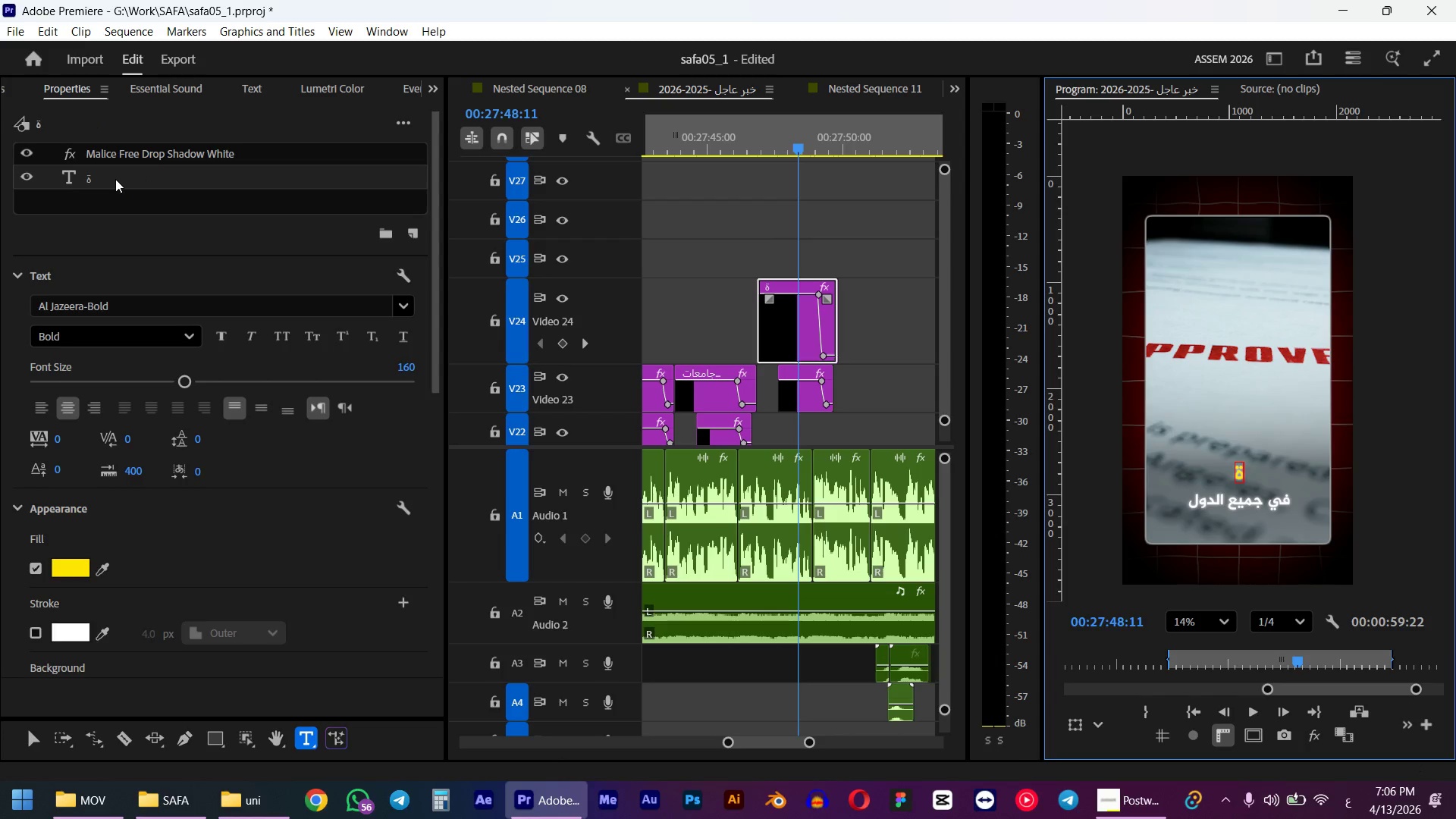 
key(Control+ControlLeft)
 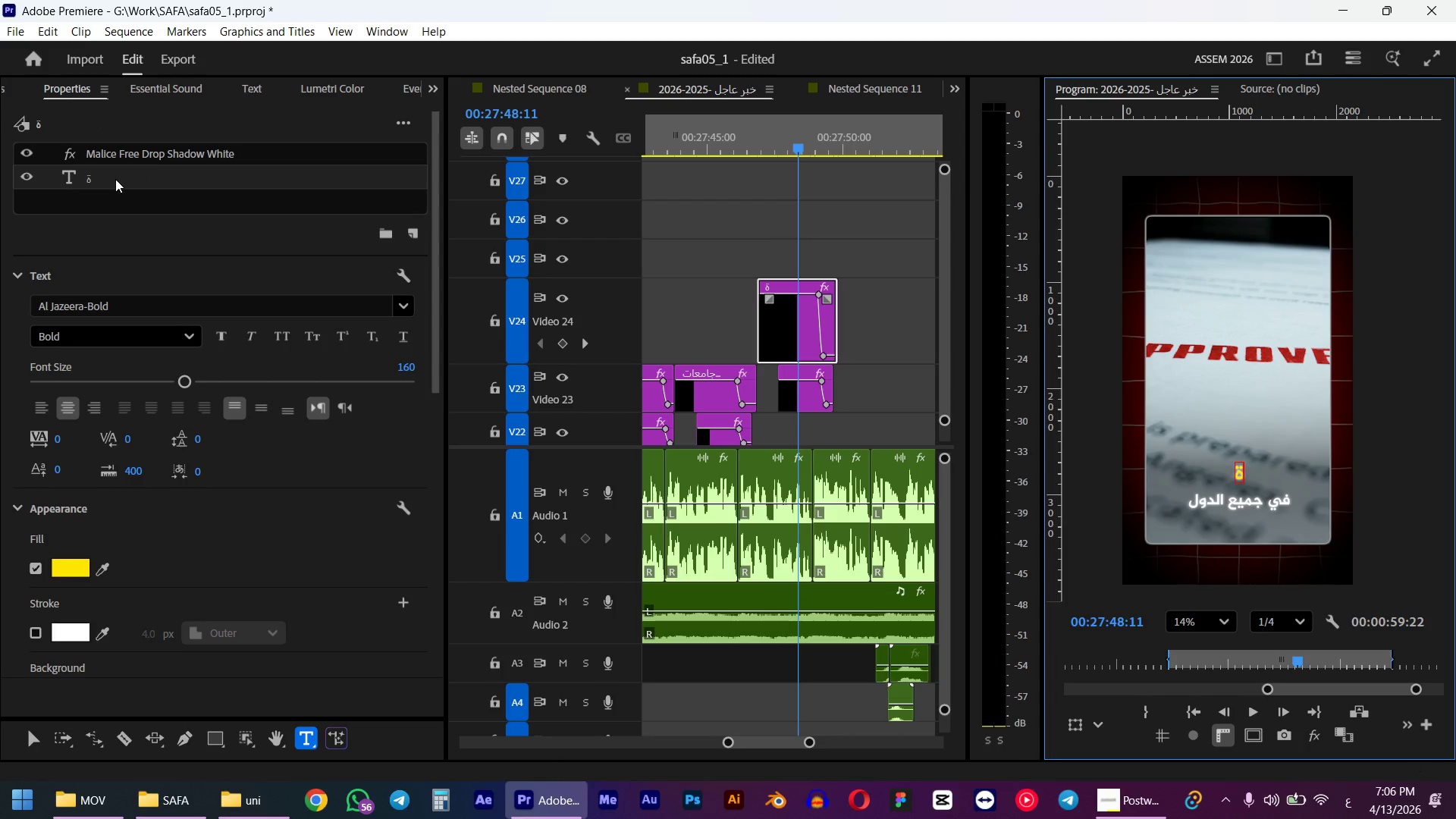 
key(Control+A)
 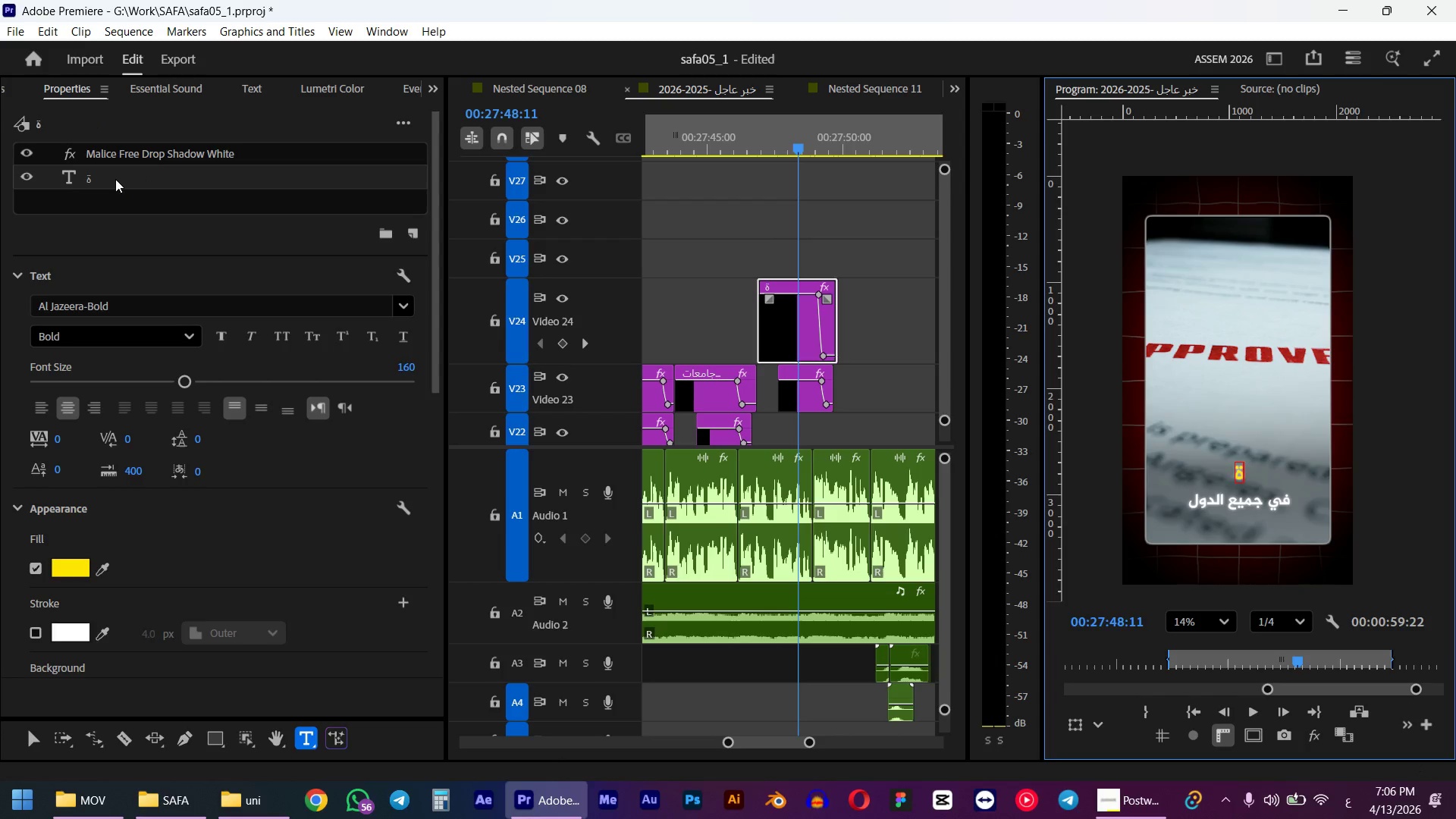 
type(rfgj sigm)
 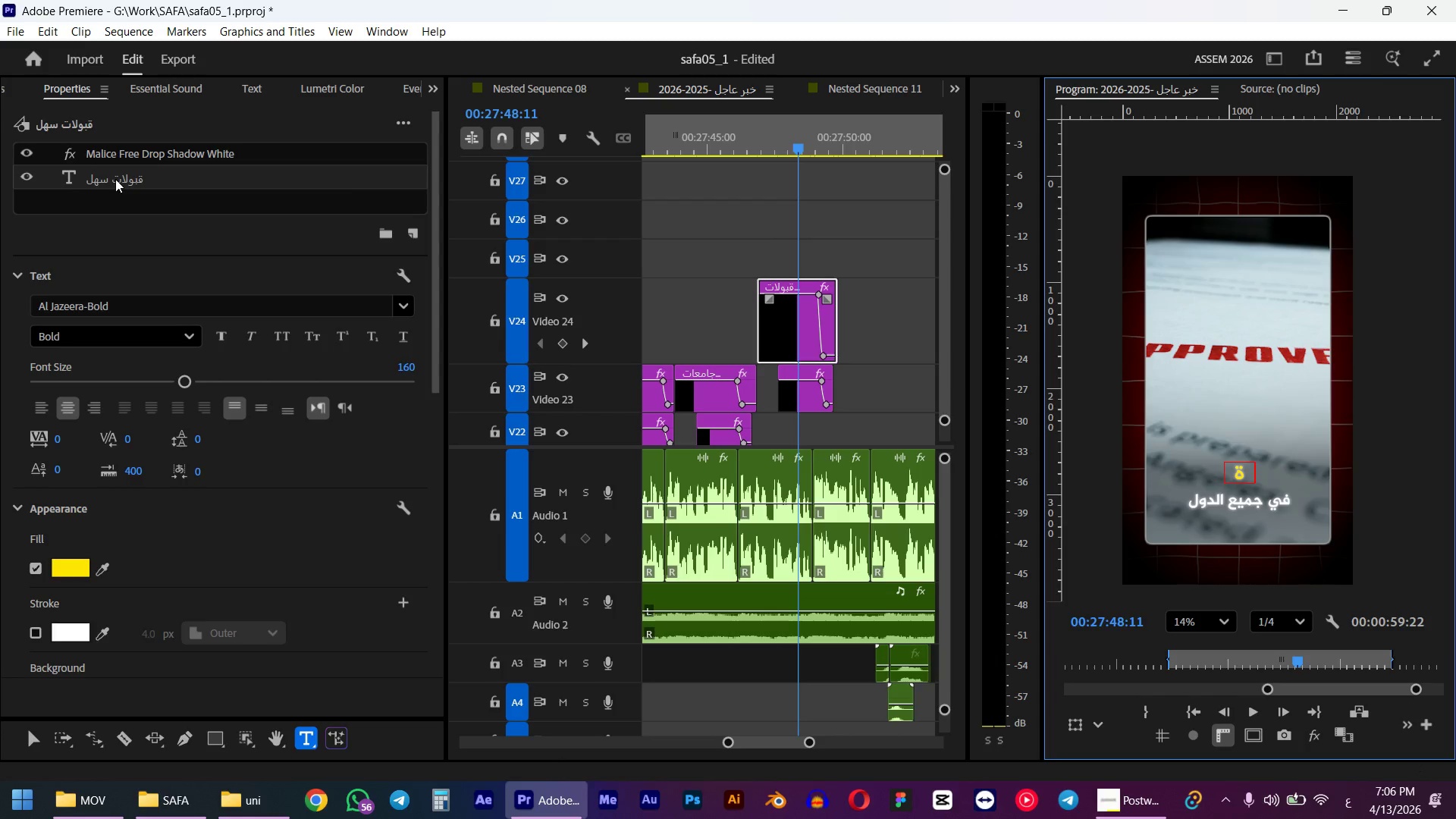 
hold_key(key=Comma, duration=18.84)
 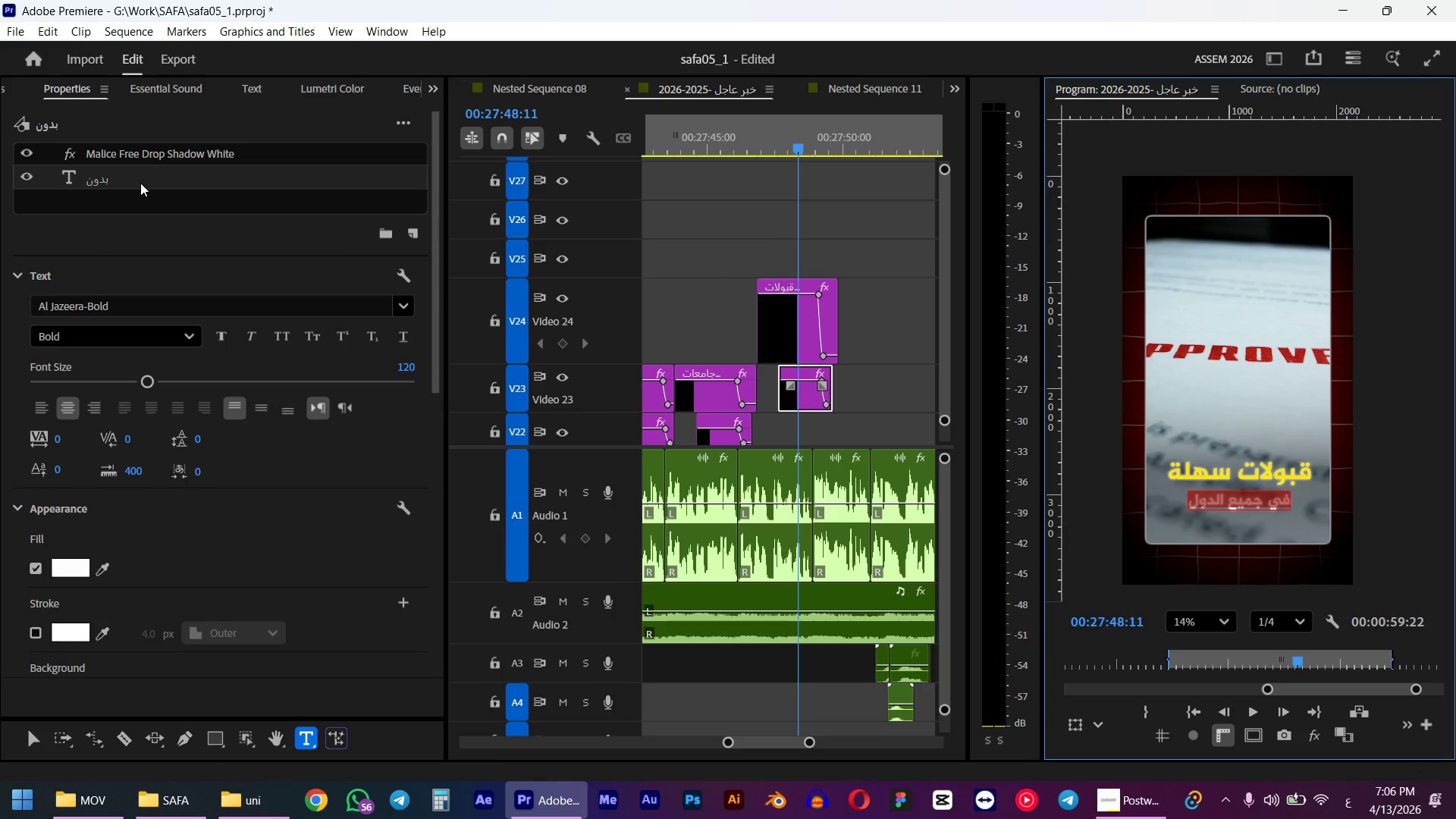 
key(Control+ControlLeft)
 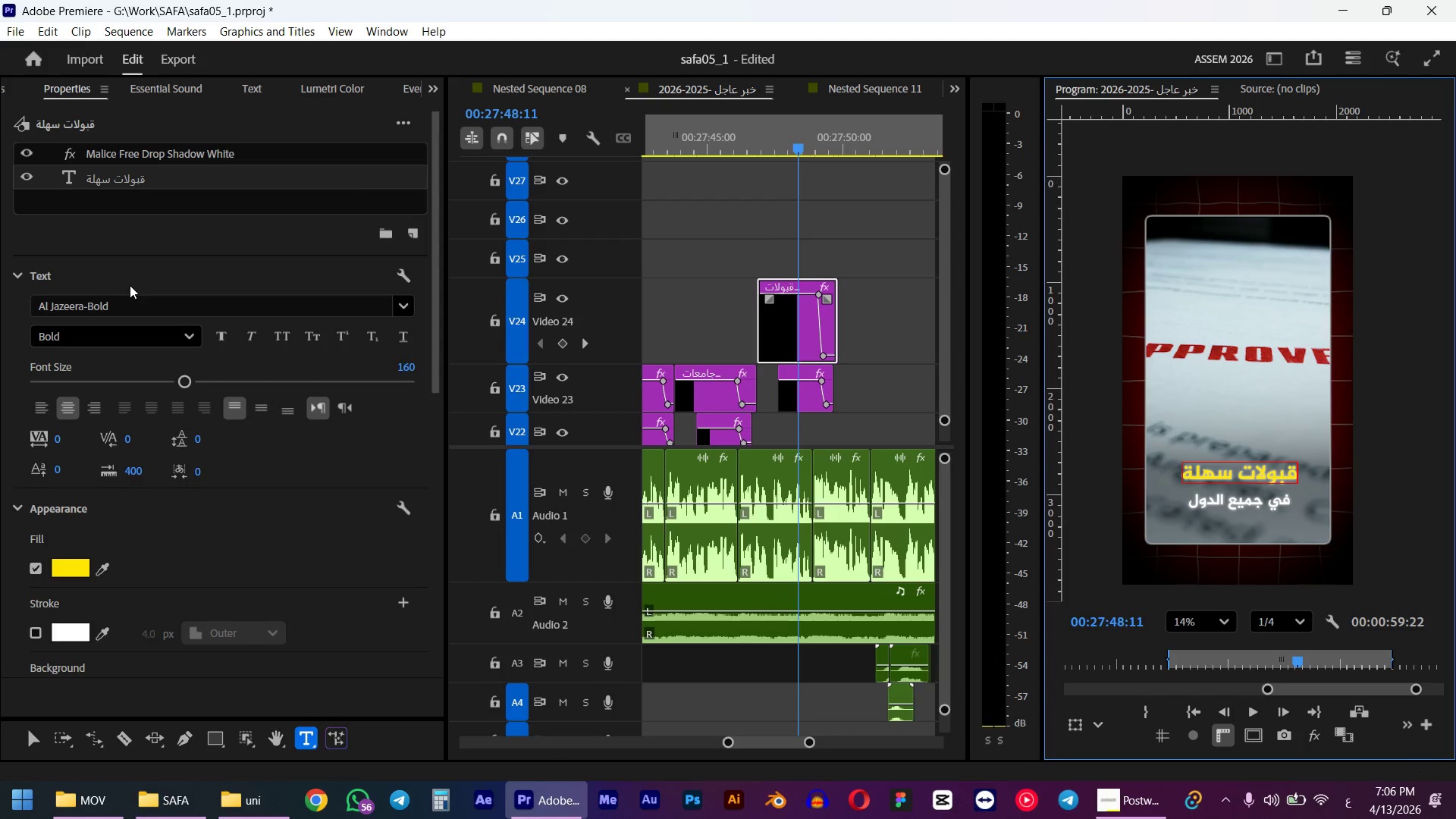 
key(Control+A)
 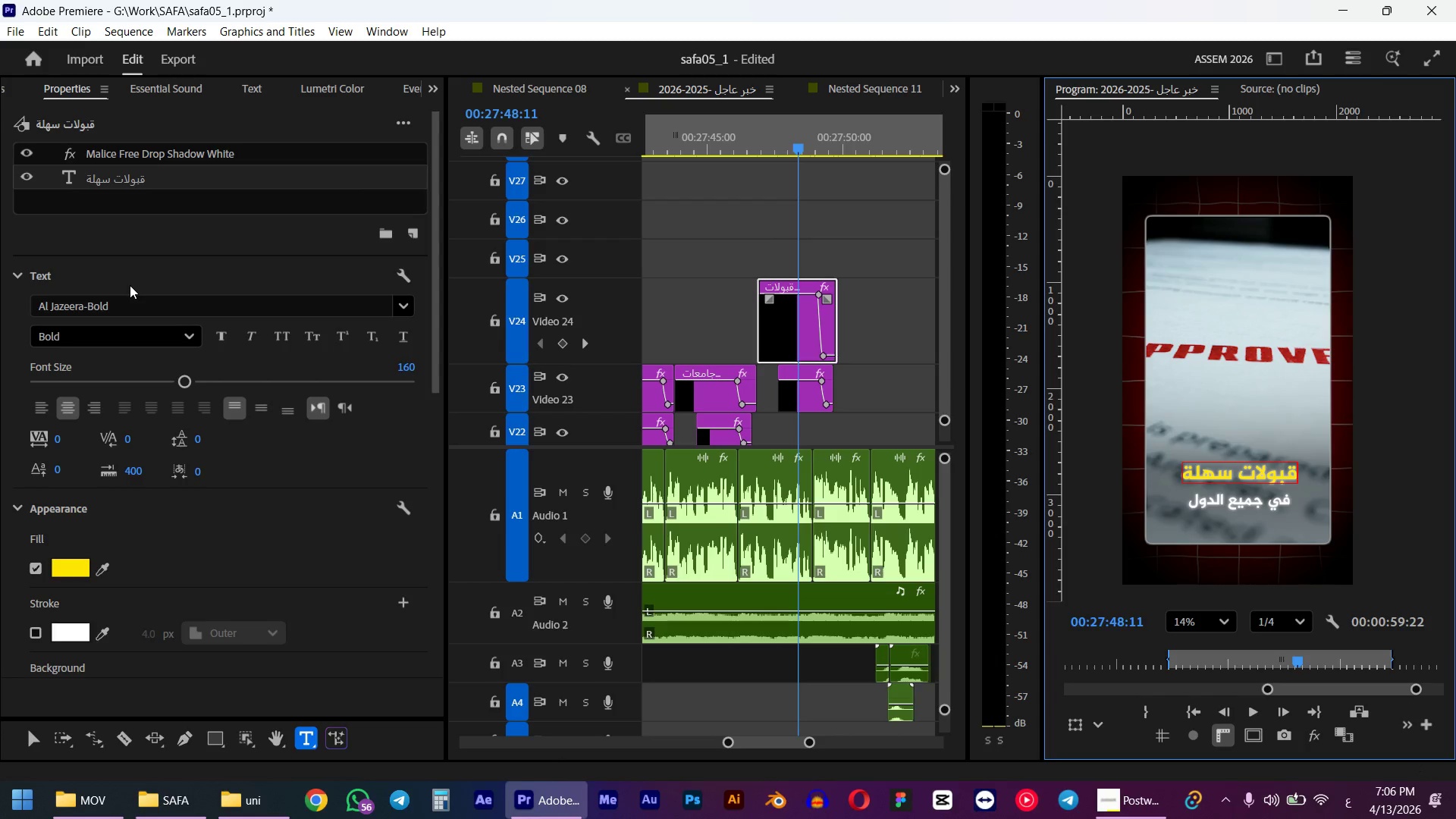 
left_click([410, 362])
 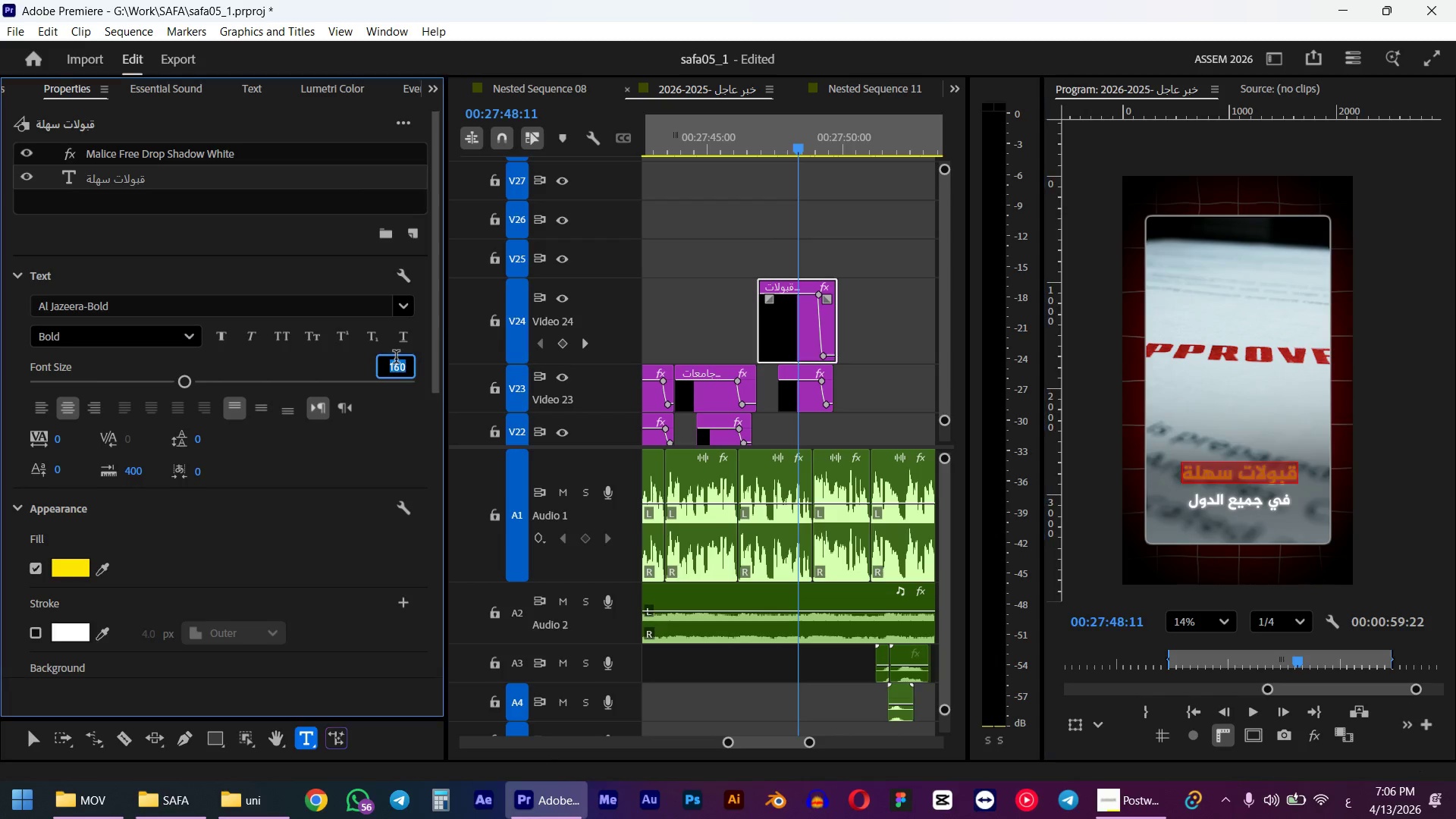 
key(Numpad1)
 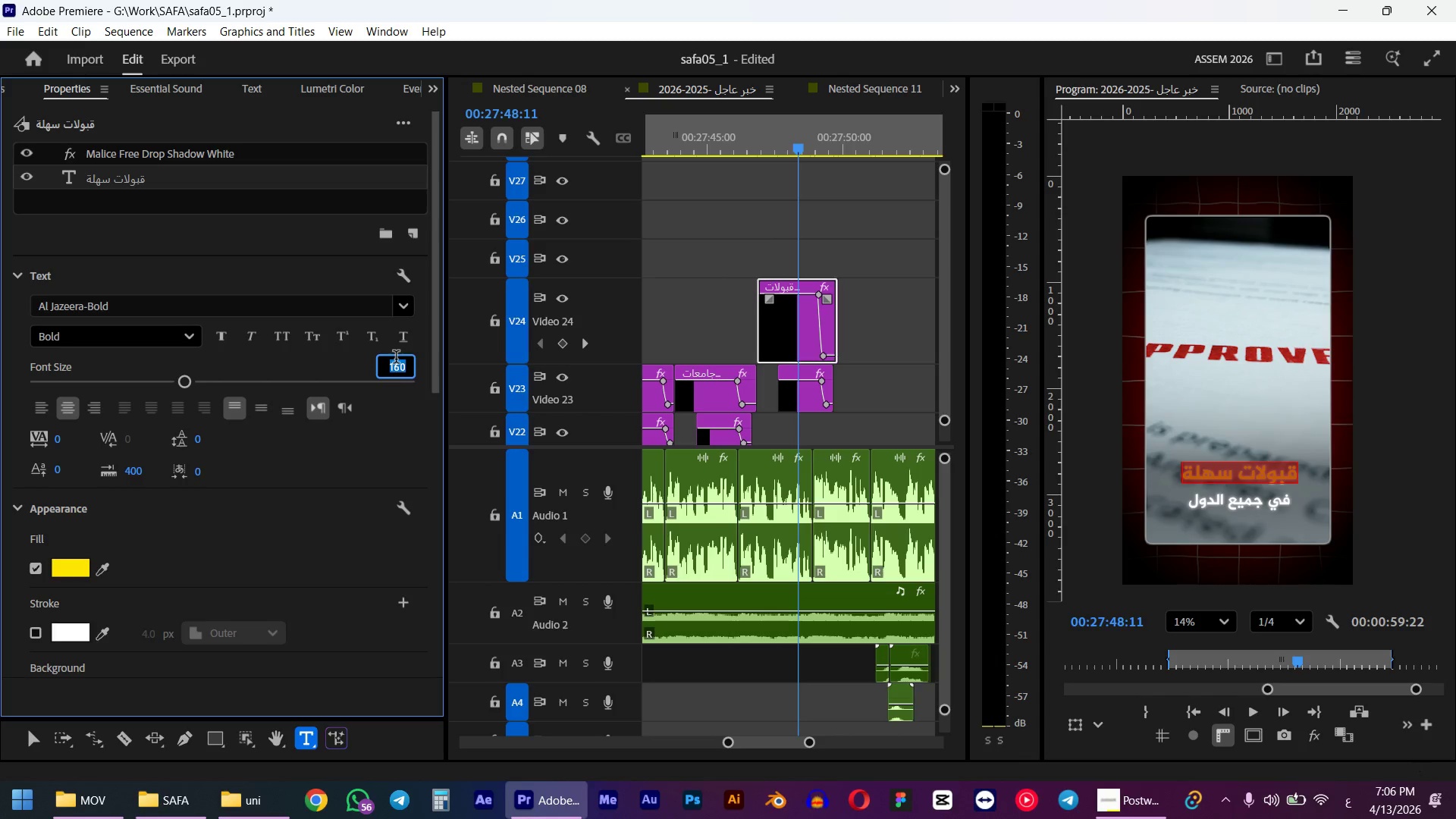 
key(Numpad9)
 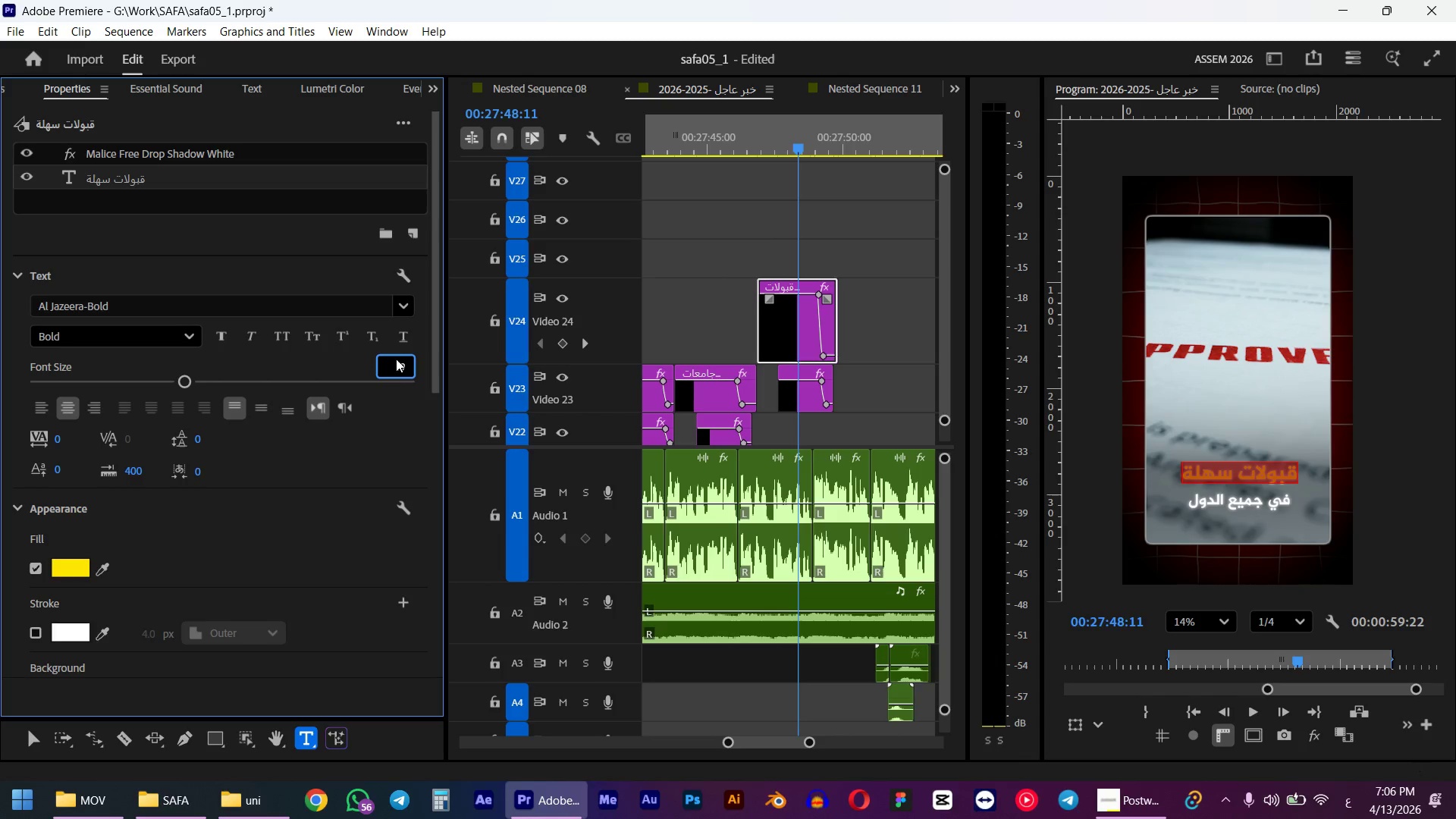 
key(Numpad0)
 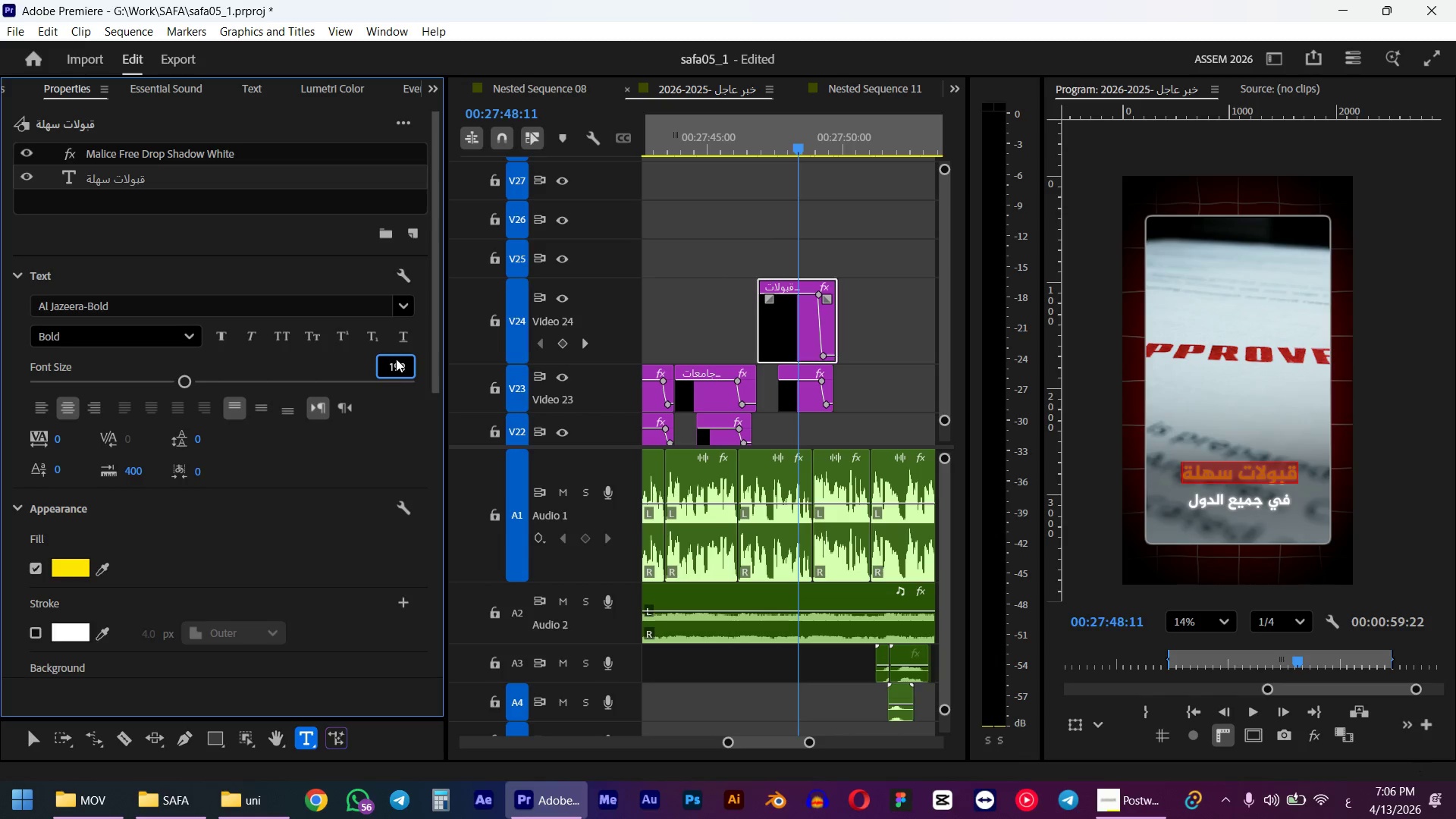 
key(NumpadEnter)
 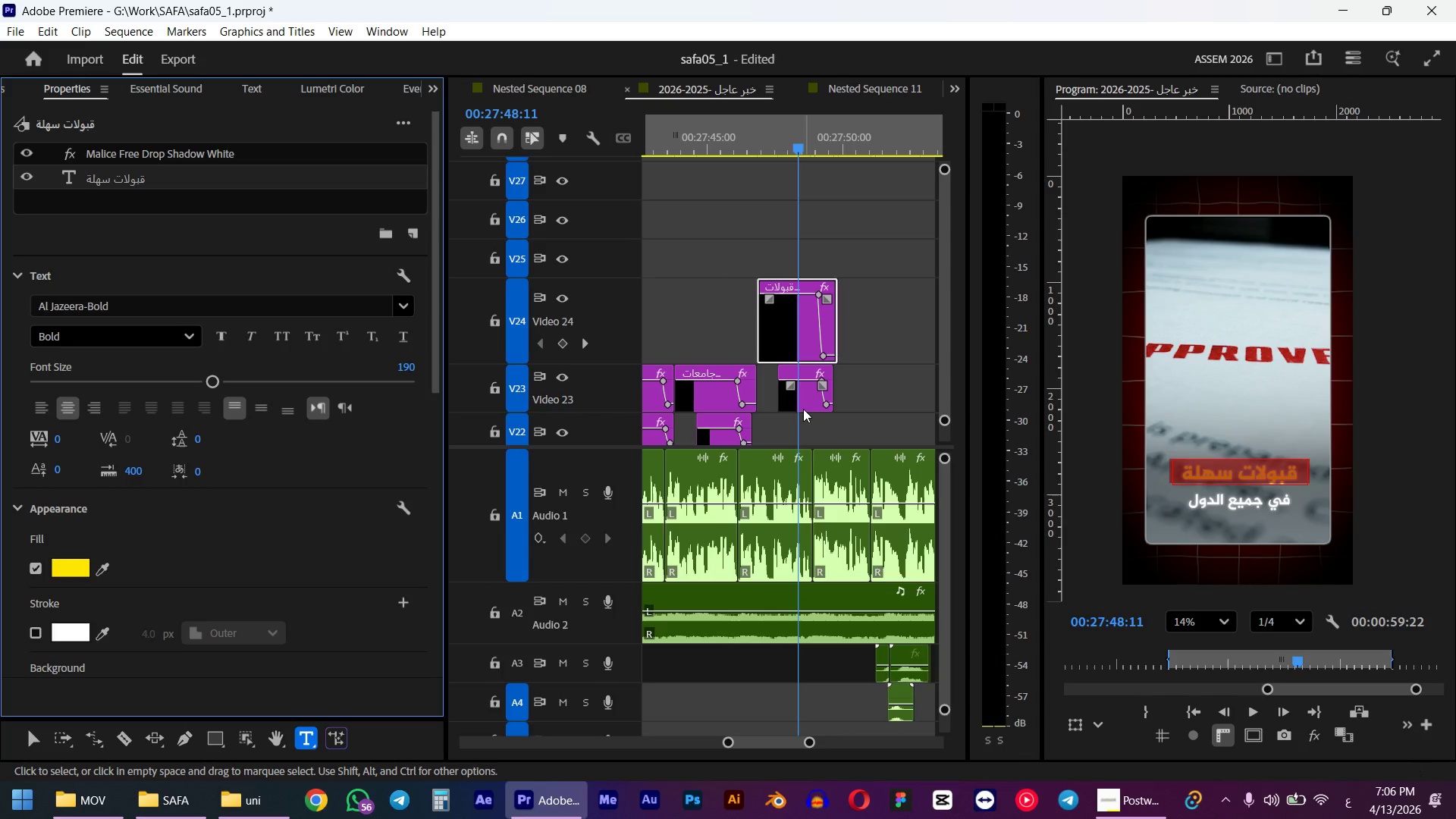 
left_click([413, 371])
 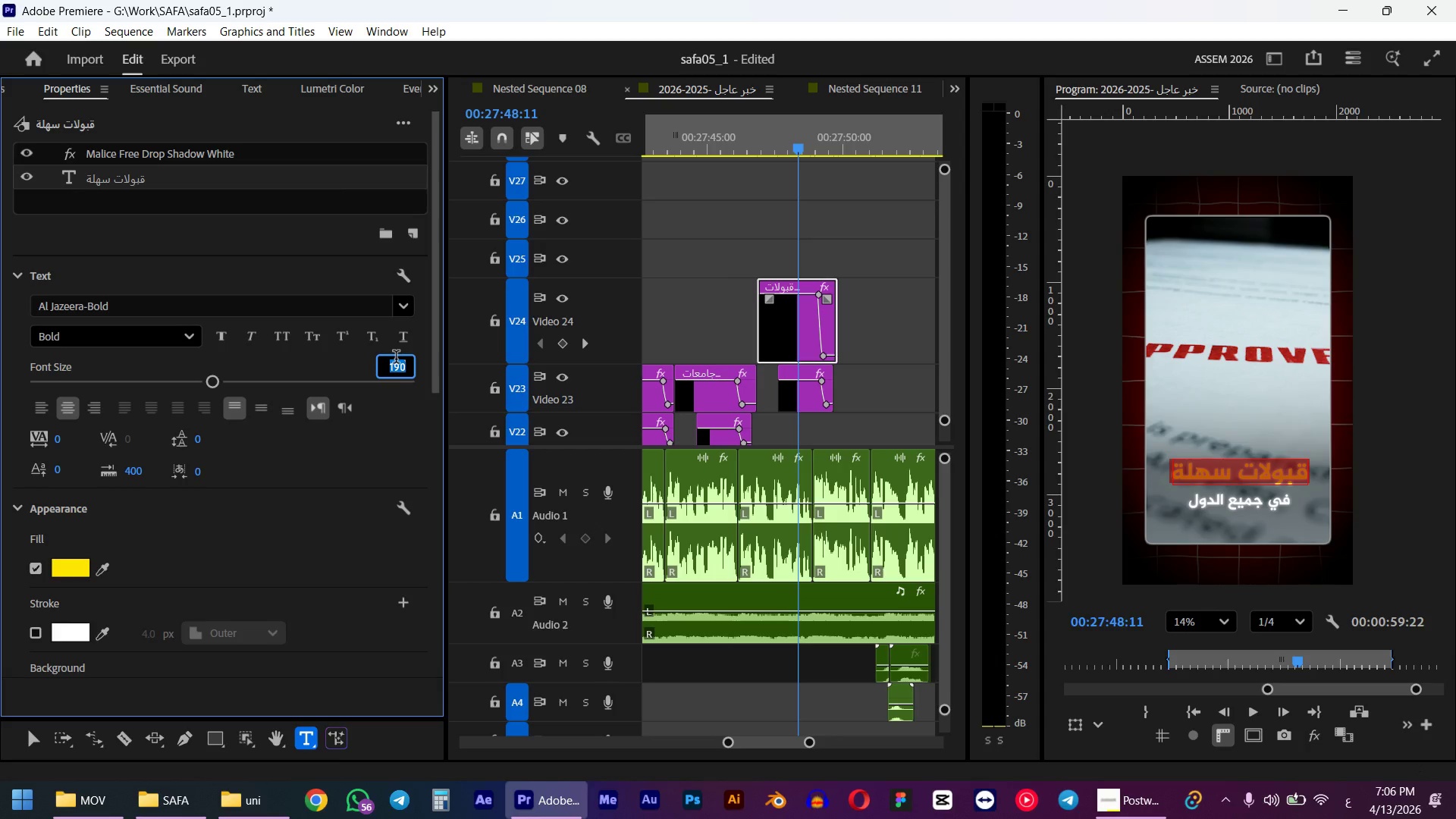 
key(Numpad2)
 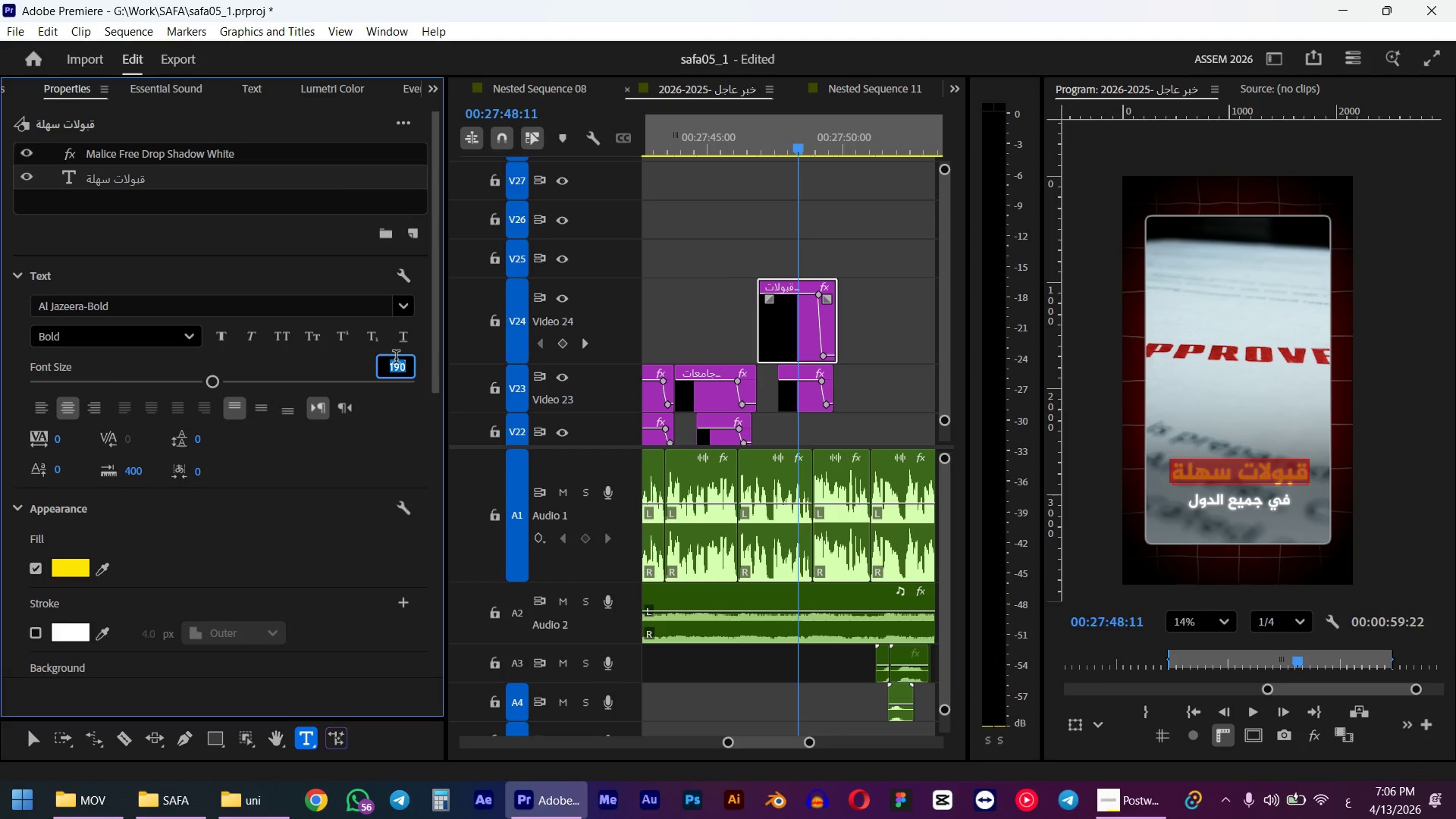 
key(Numpad0)
 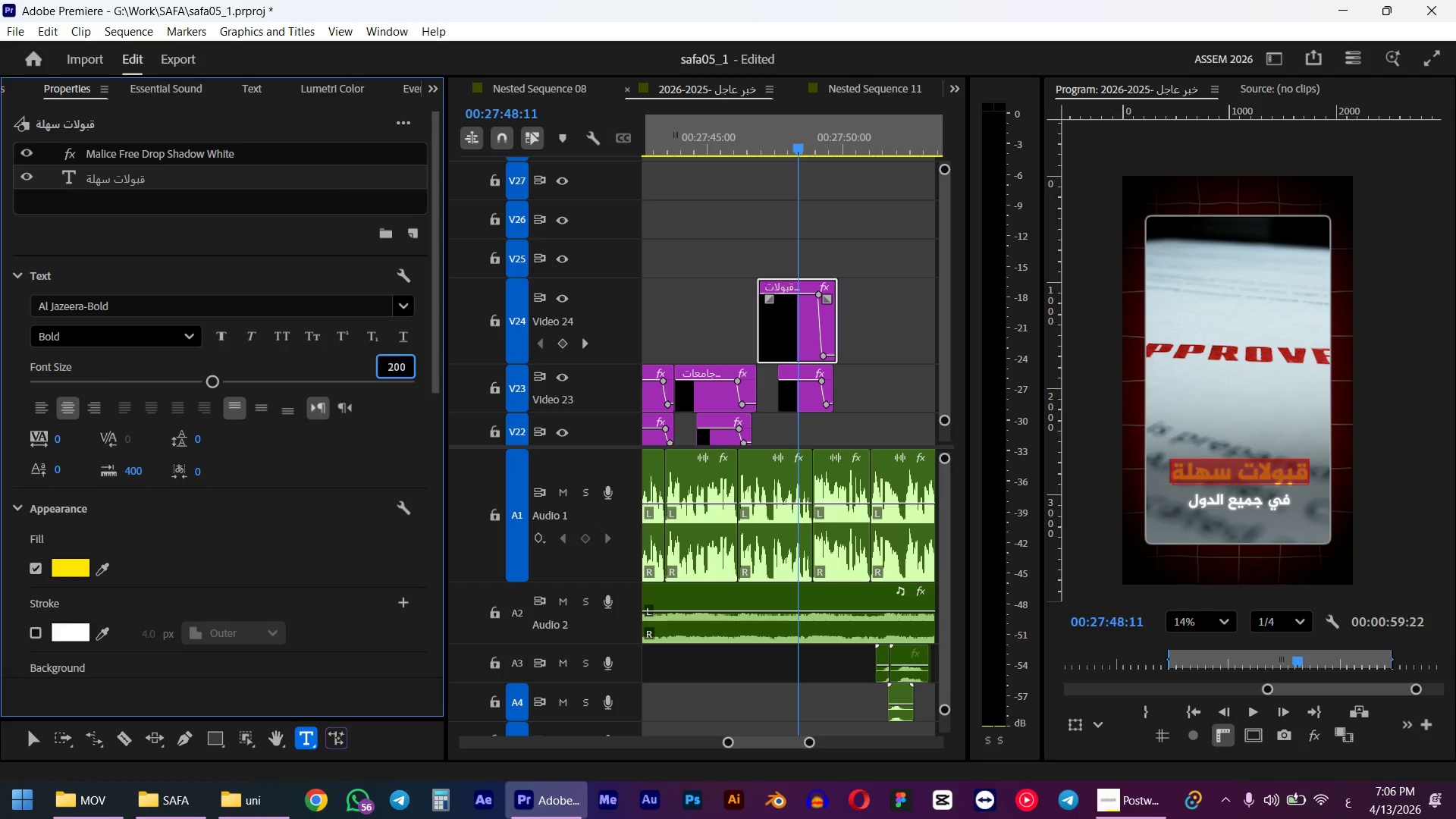 
key(Numpad0)
 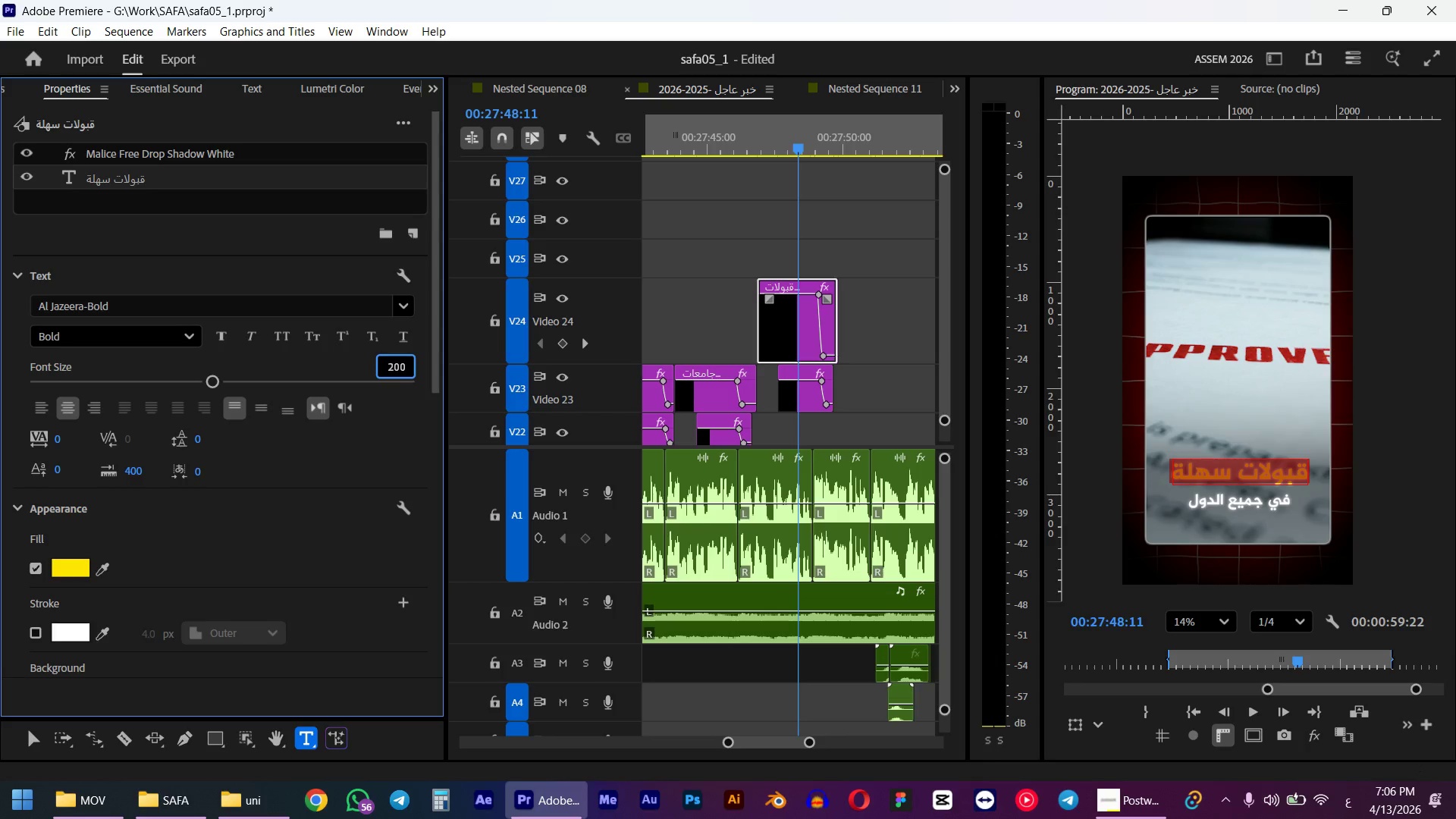 
key(NumpadEnter)
 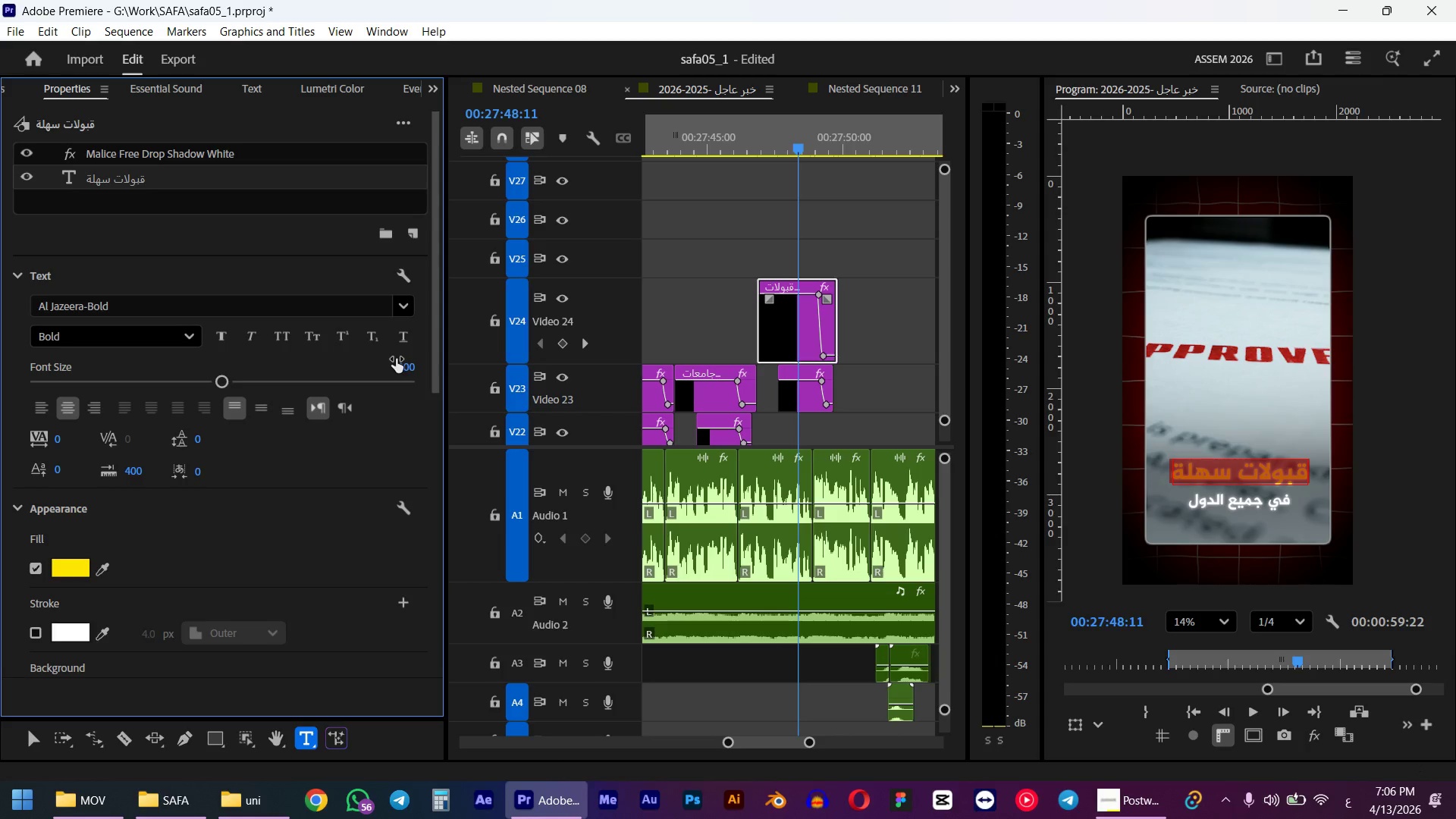 
left_click([804, 403])
 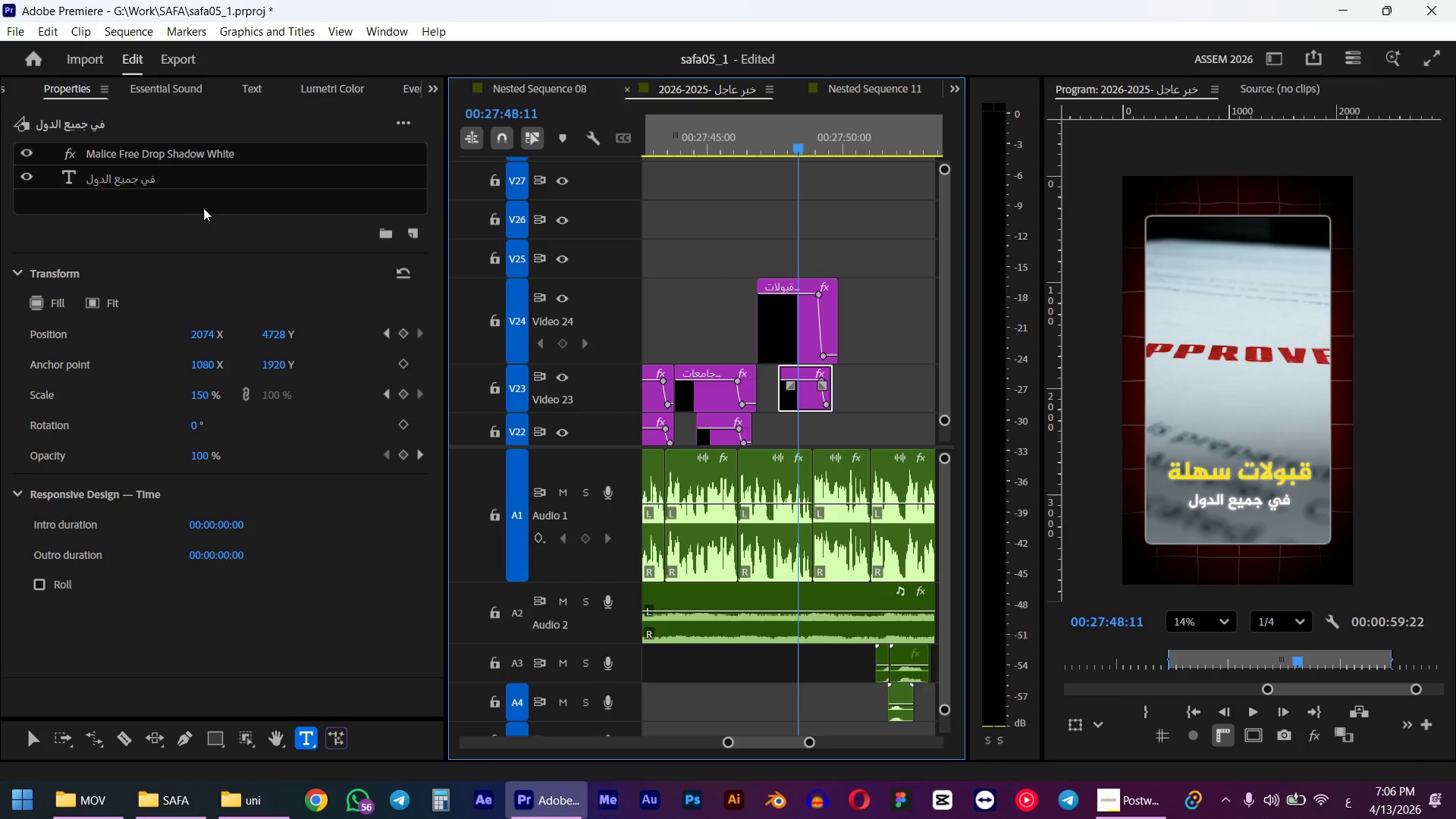 
double_click([140, 183])
 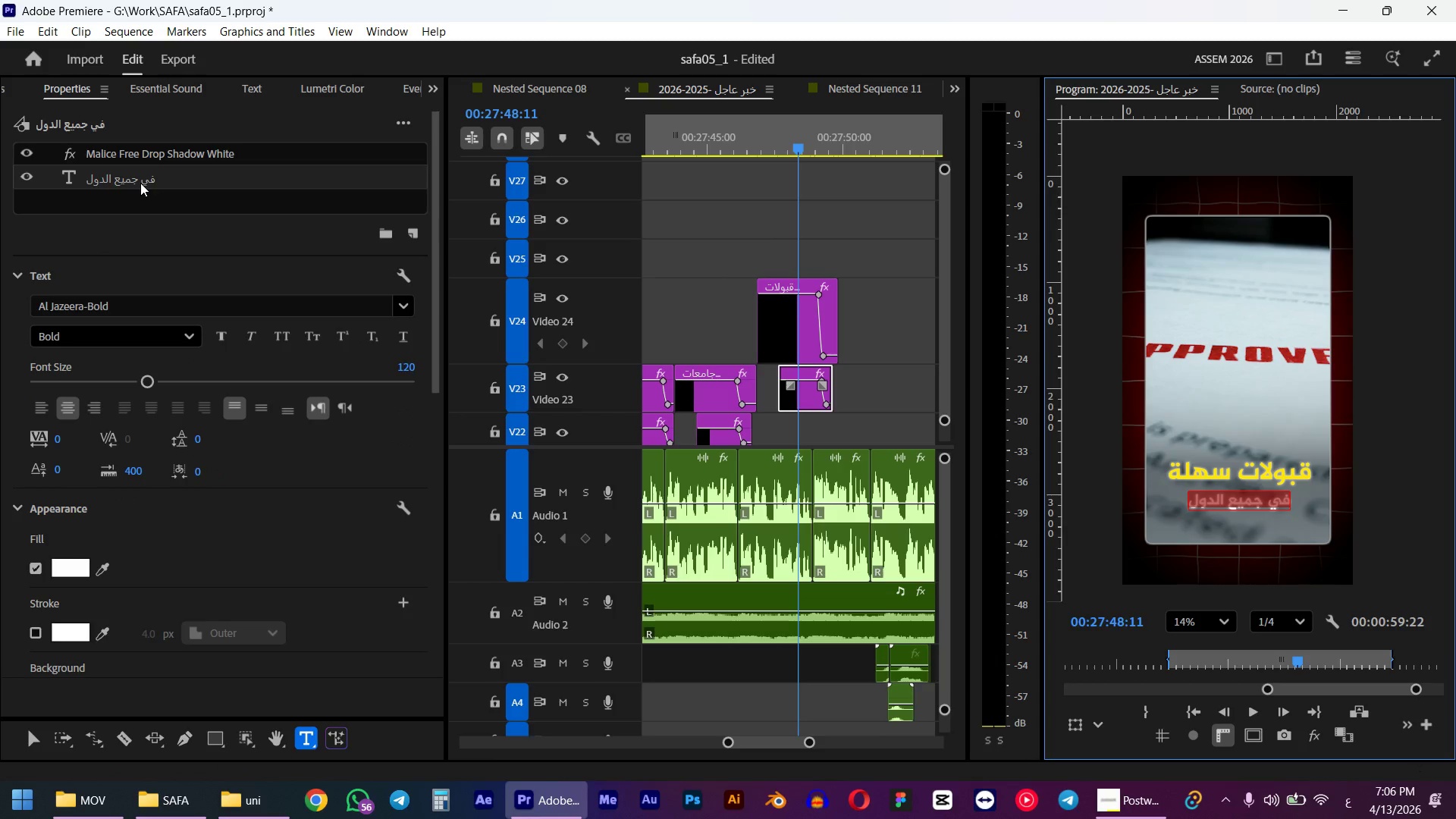 
type(f]k av,' lur]m)
 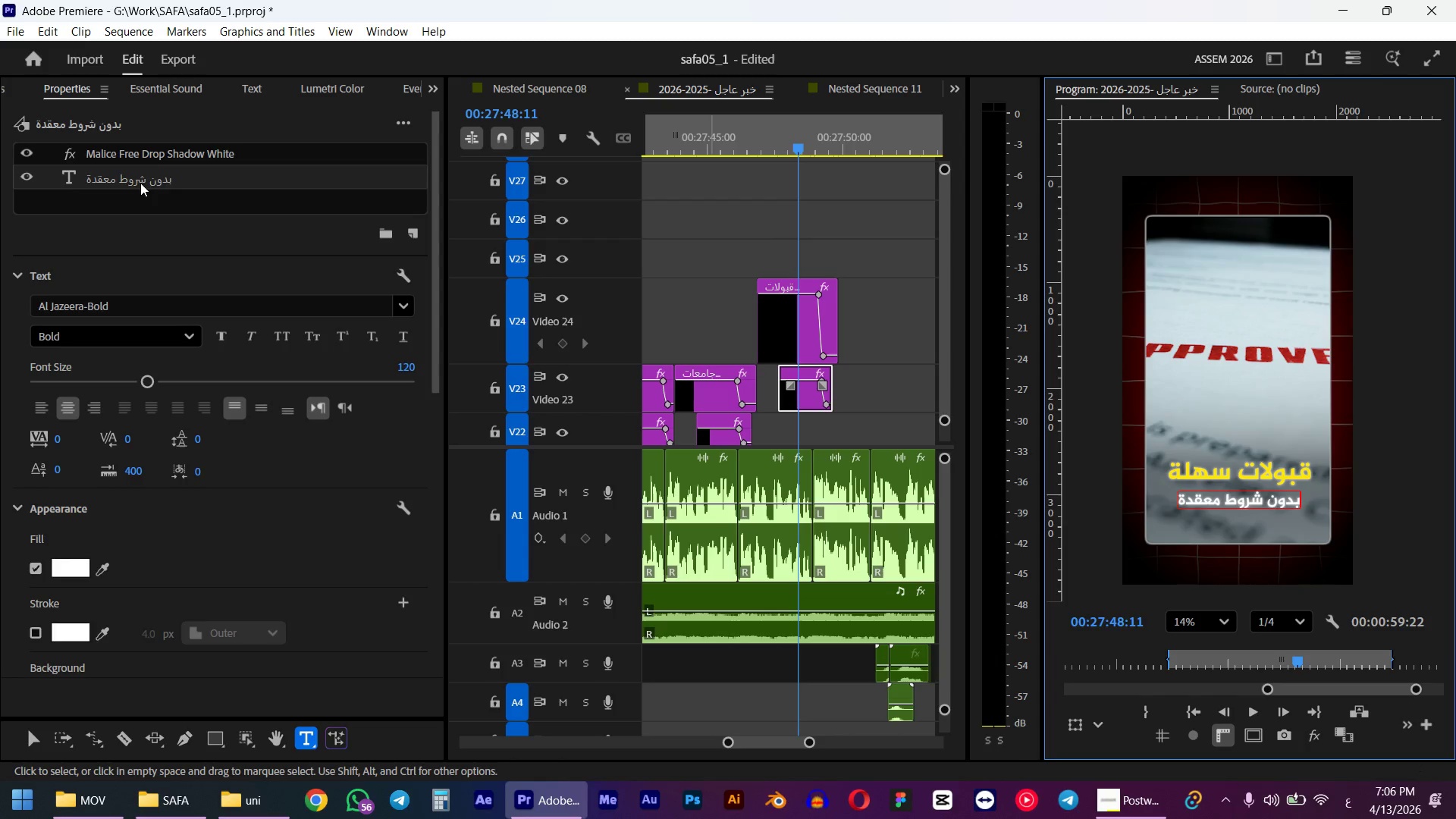 
left_click([705, 143])
 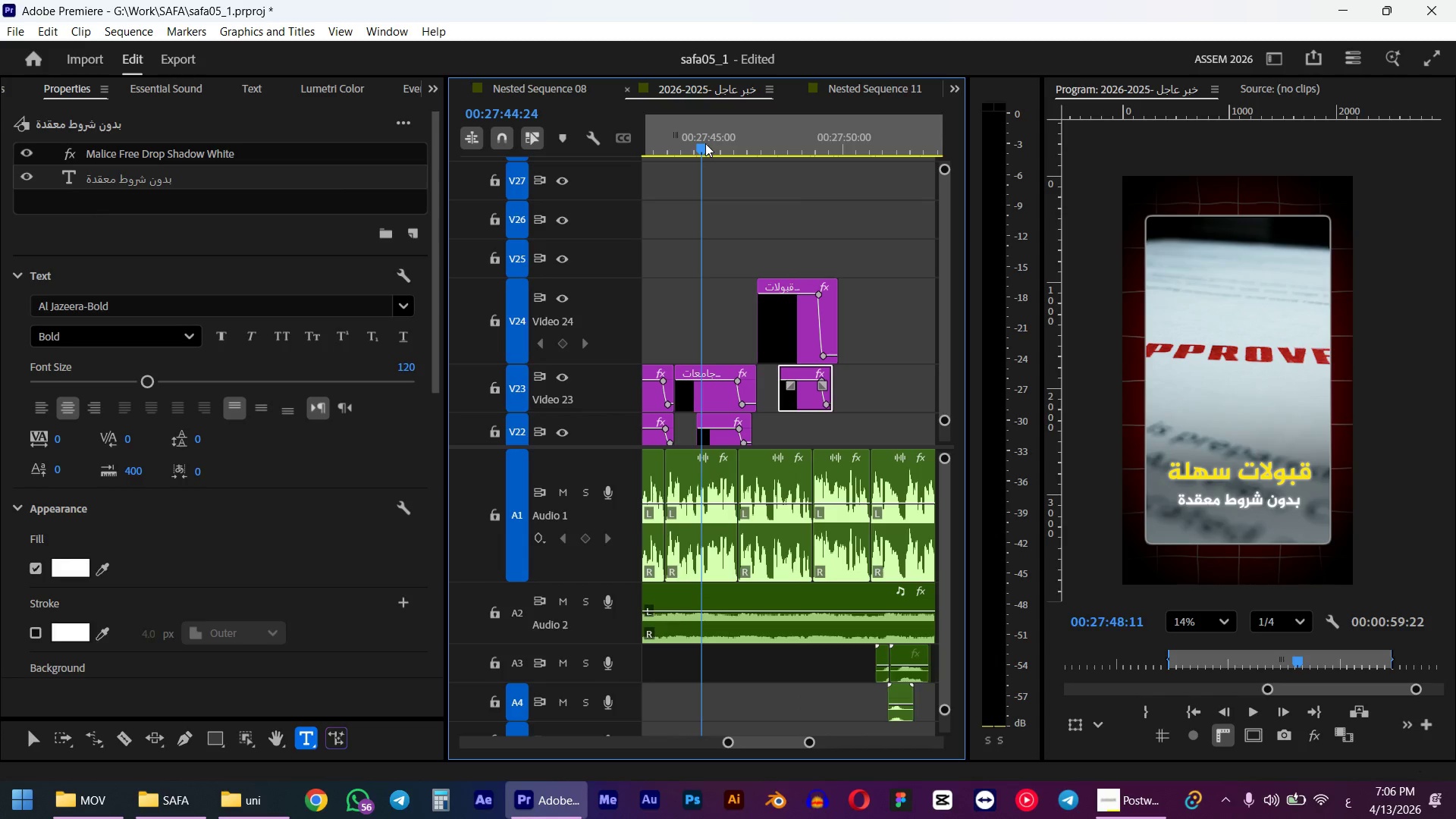 
key(Space)
 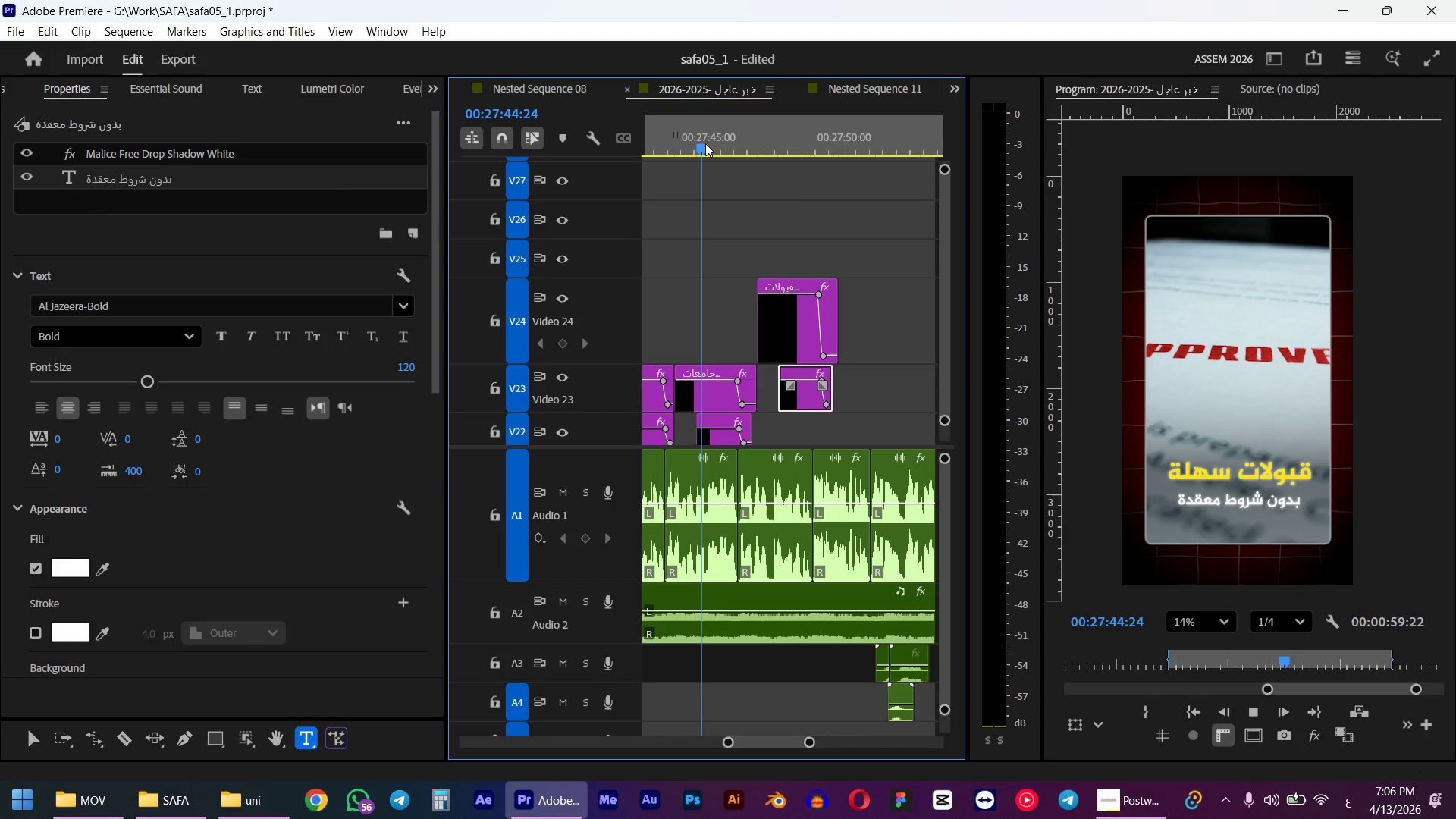 
wait(9.86)
 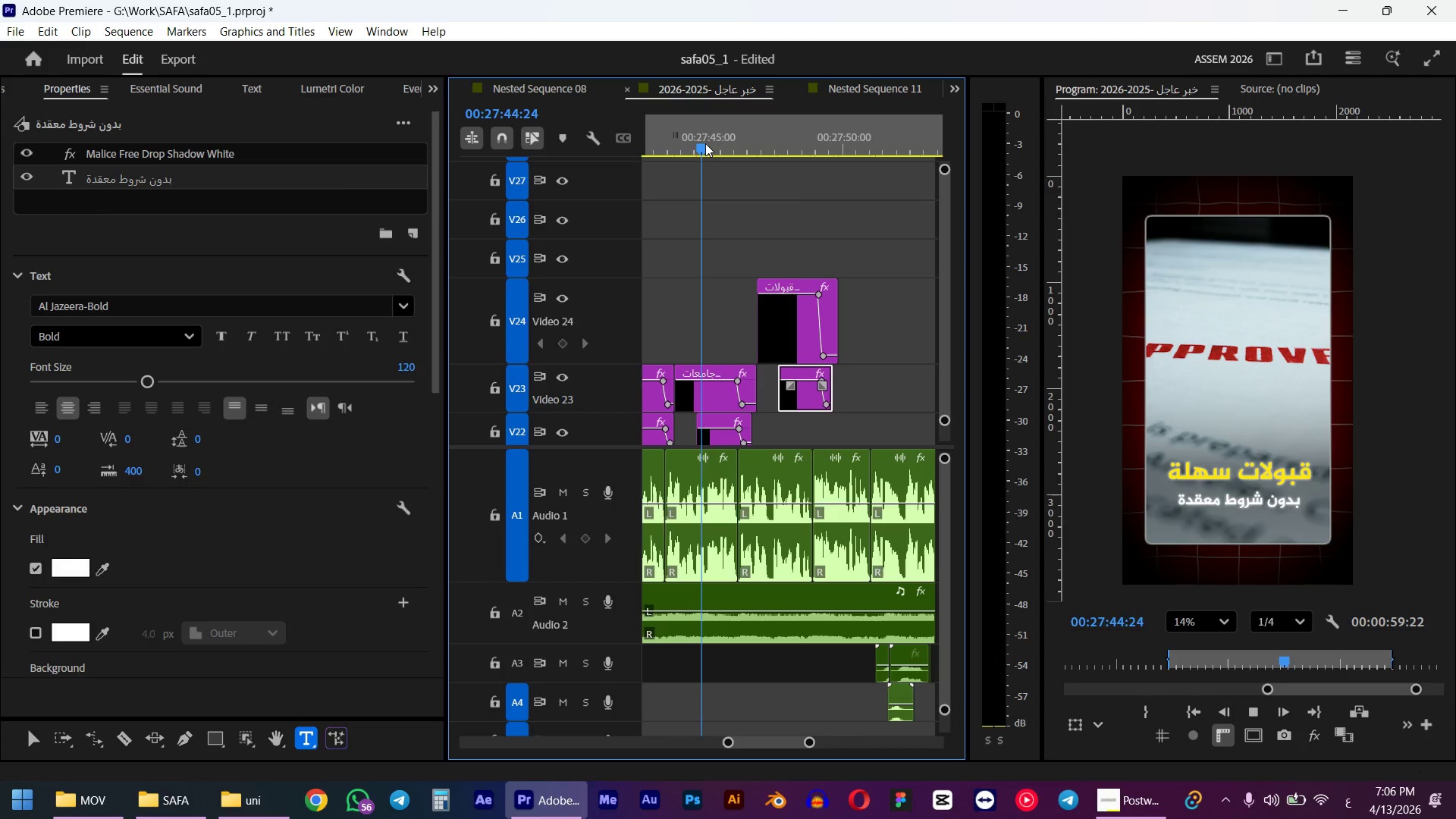 
key(Space)
 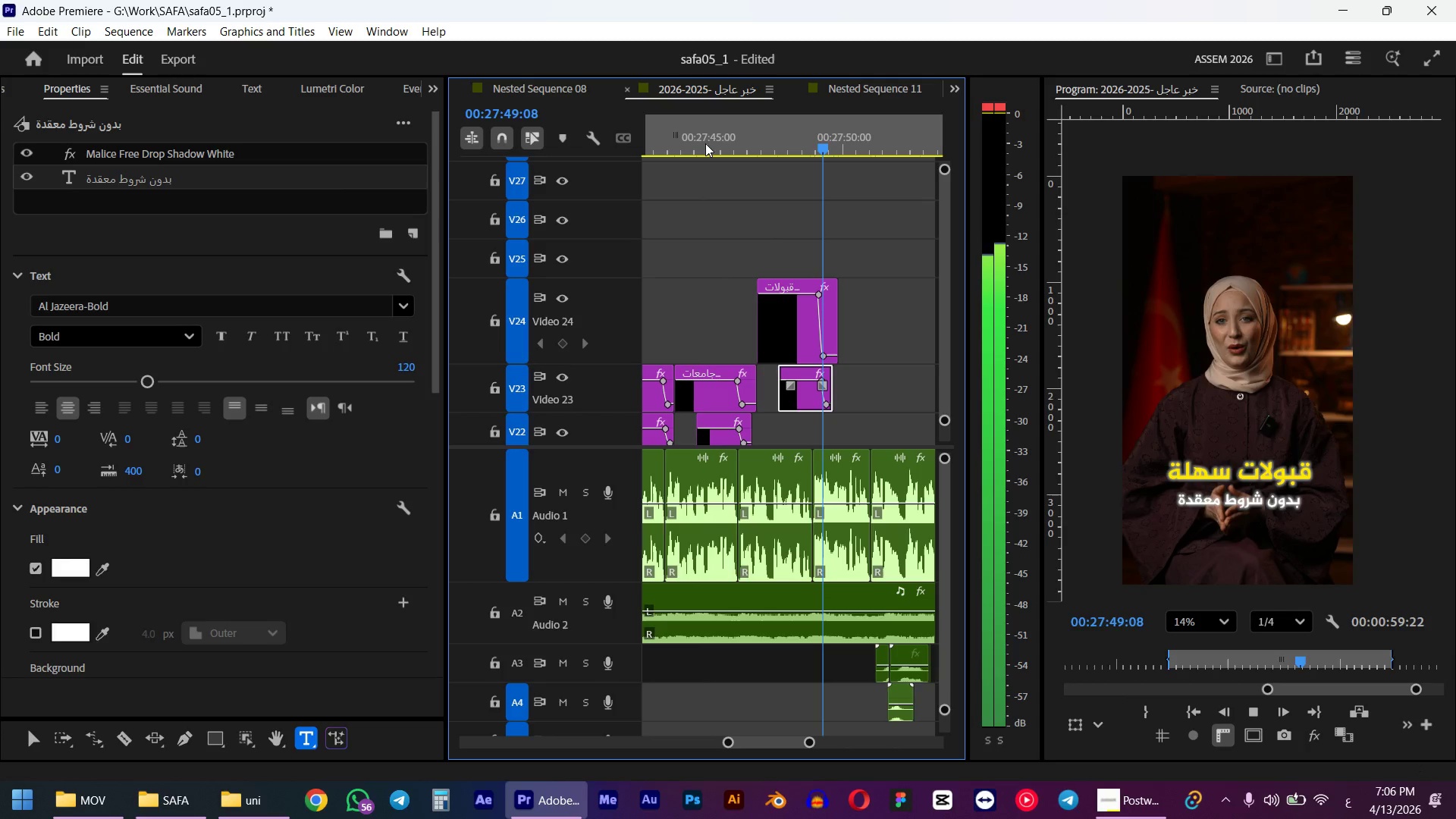 
hold_key(key=AltLeft, duration=1.75)
scroll: coordinate [814, 366], scroll_direction: up, amount: 8.0
 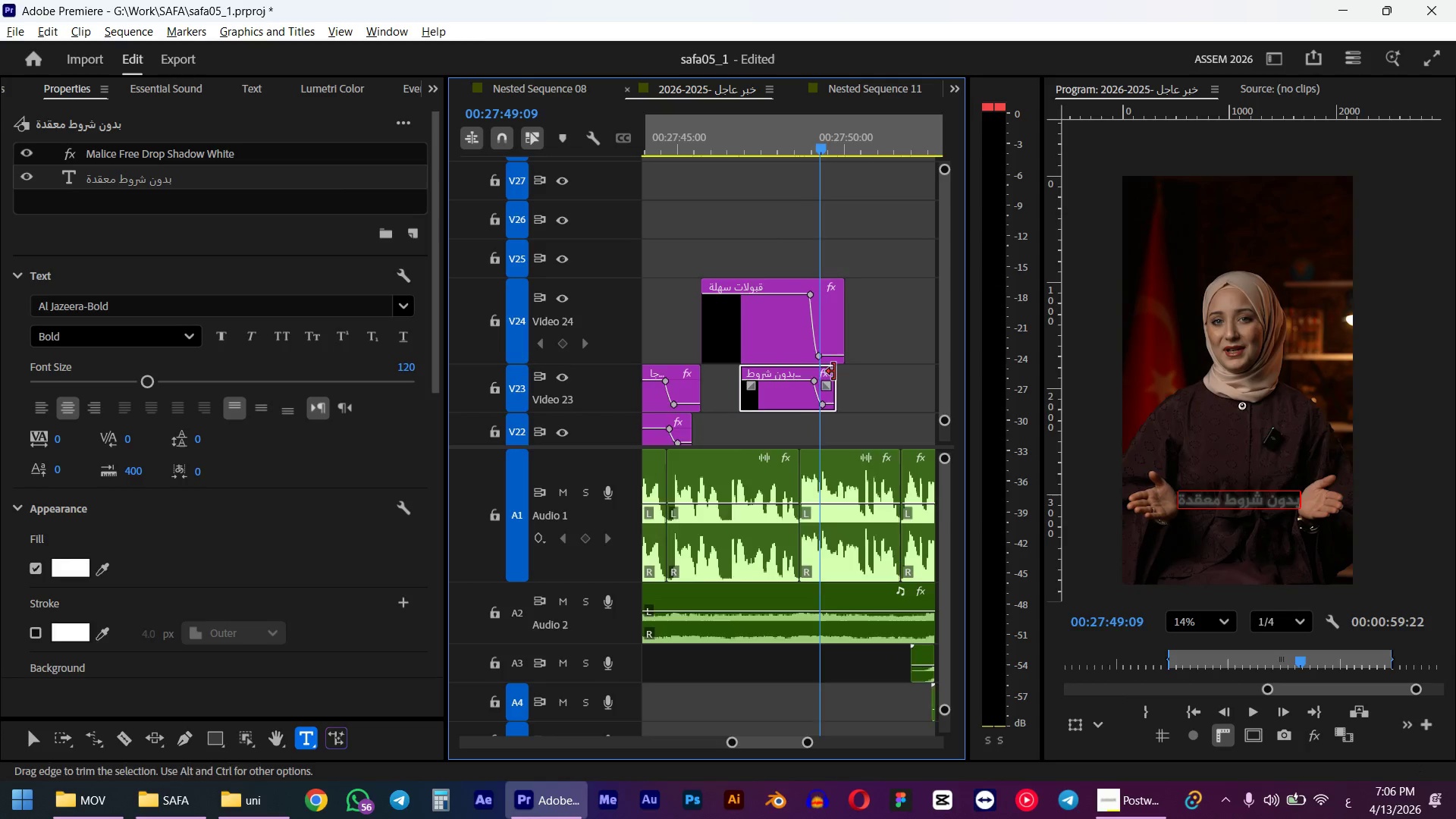 
left_click([814, 382])
 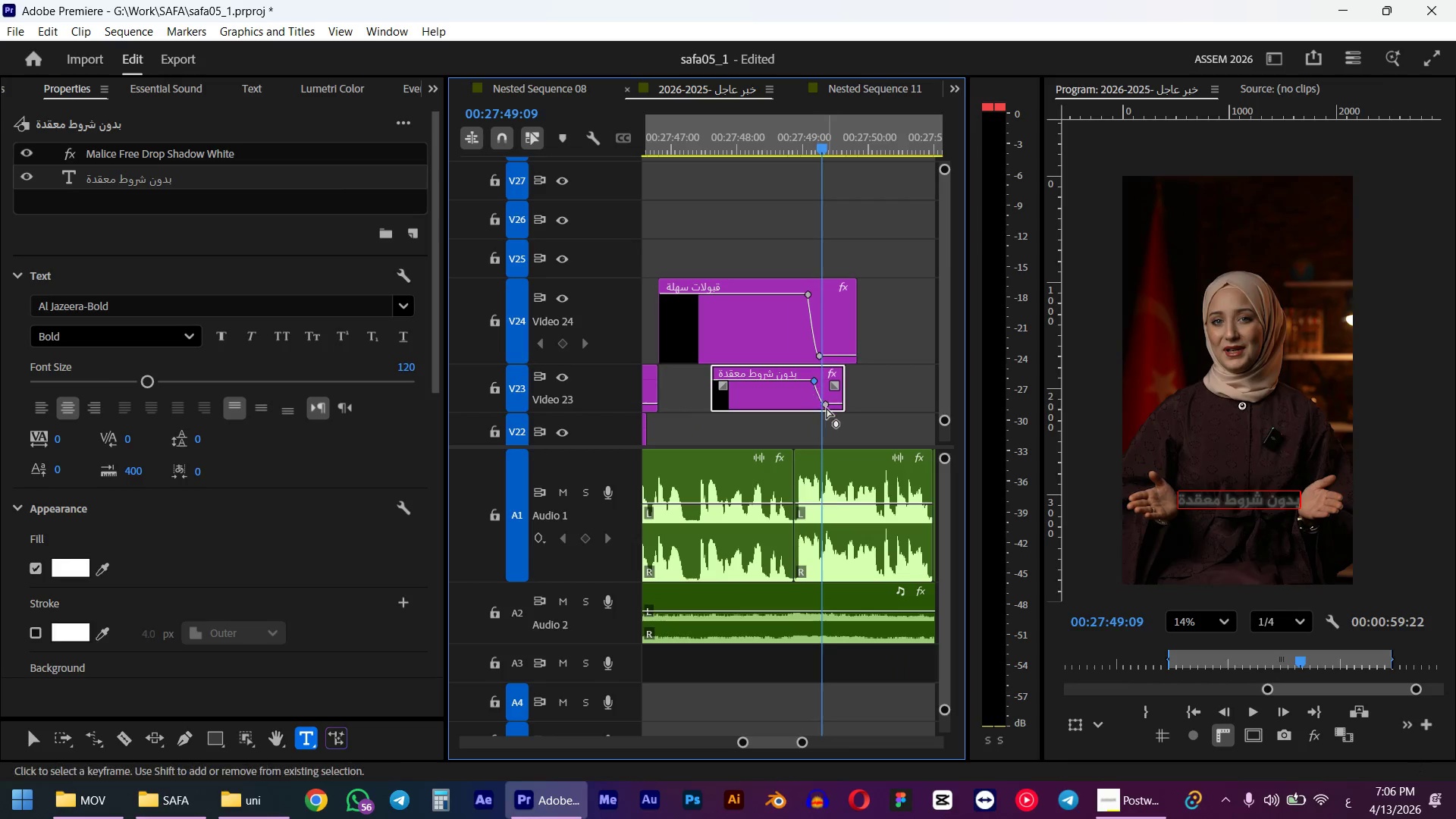 
hold_key(key=ShiftLeft, duration=1.2)